 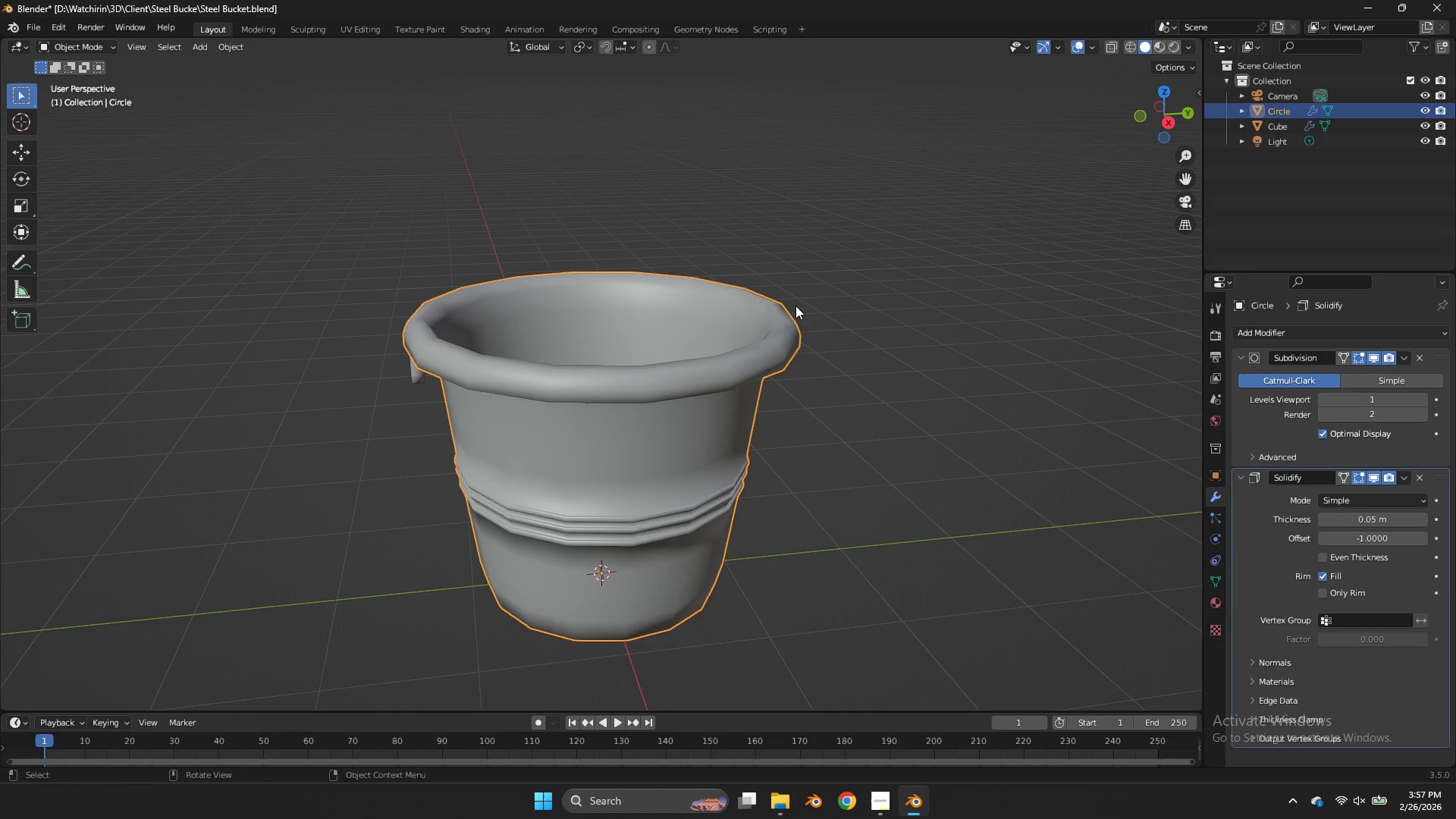 
key(Tab)
 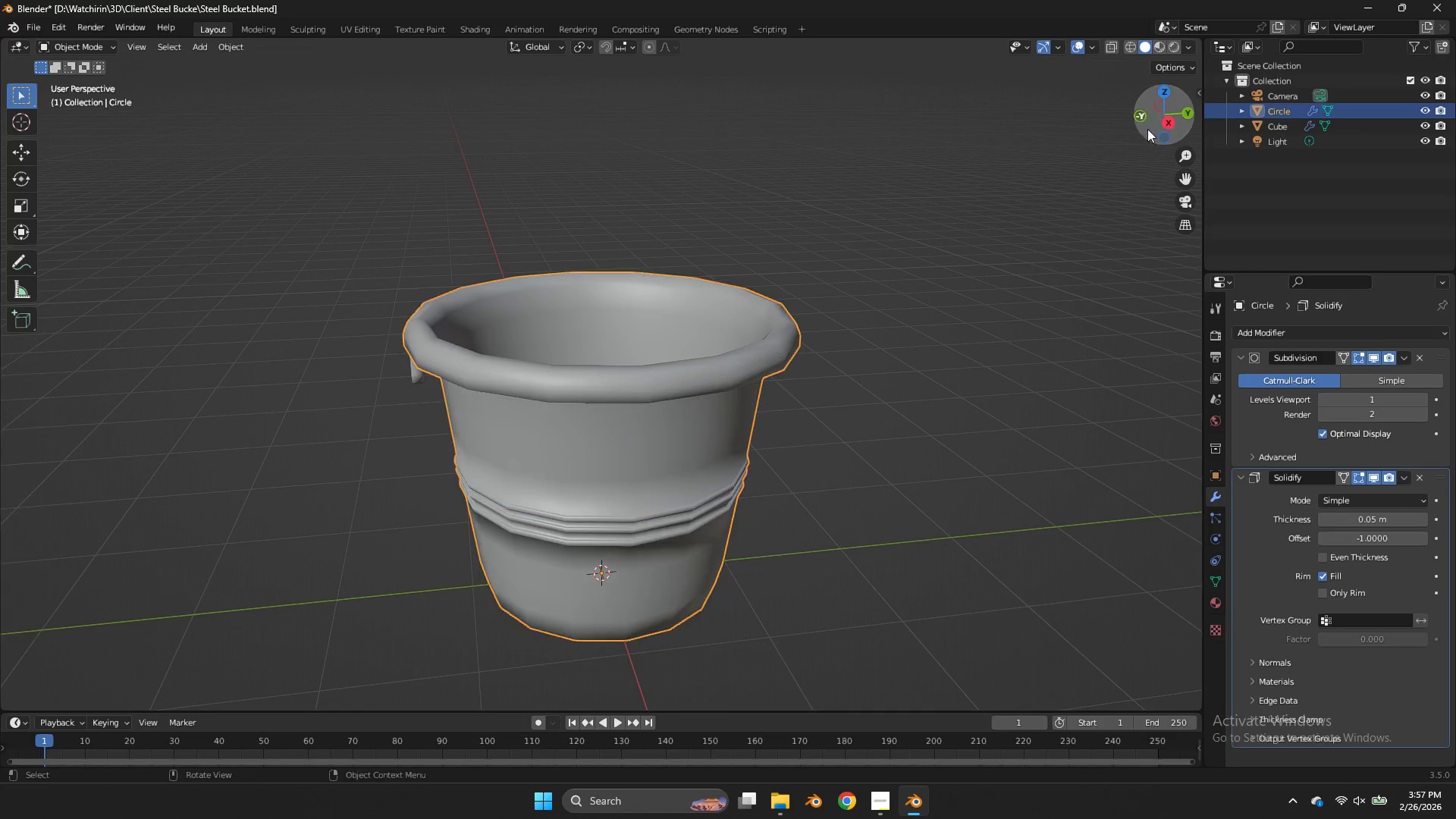 
key(Tab)
 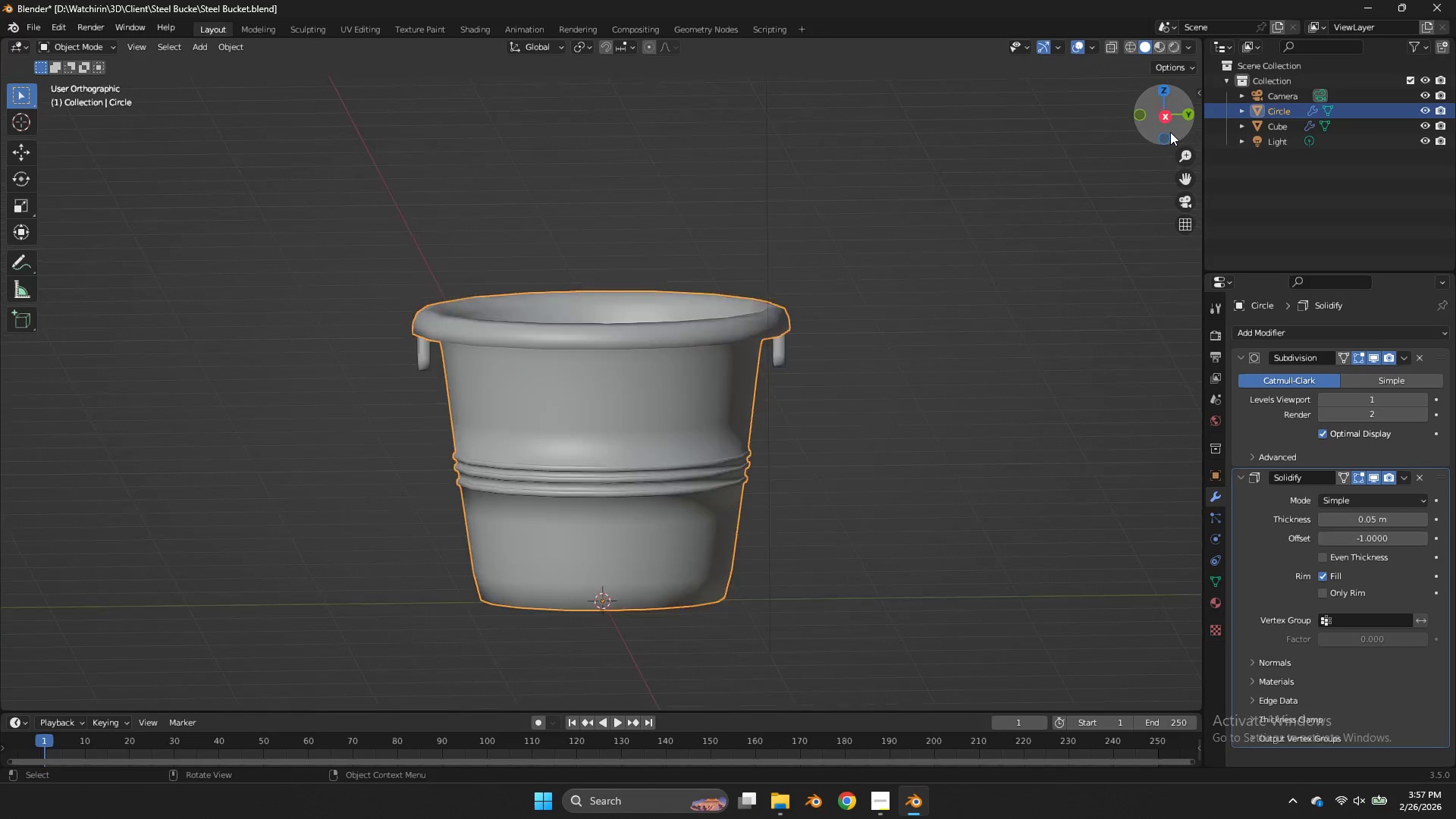 
key(Control+S)
 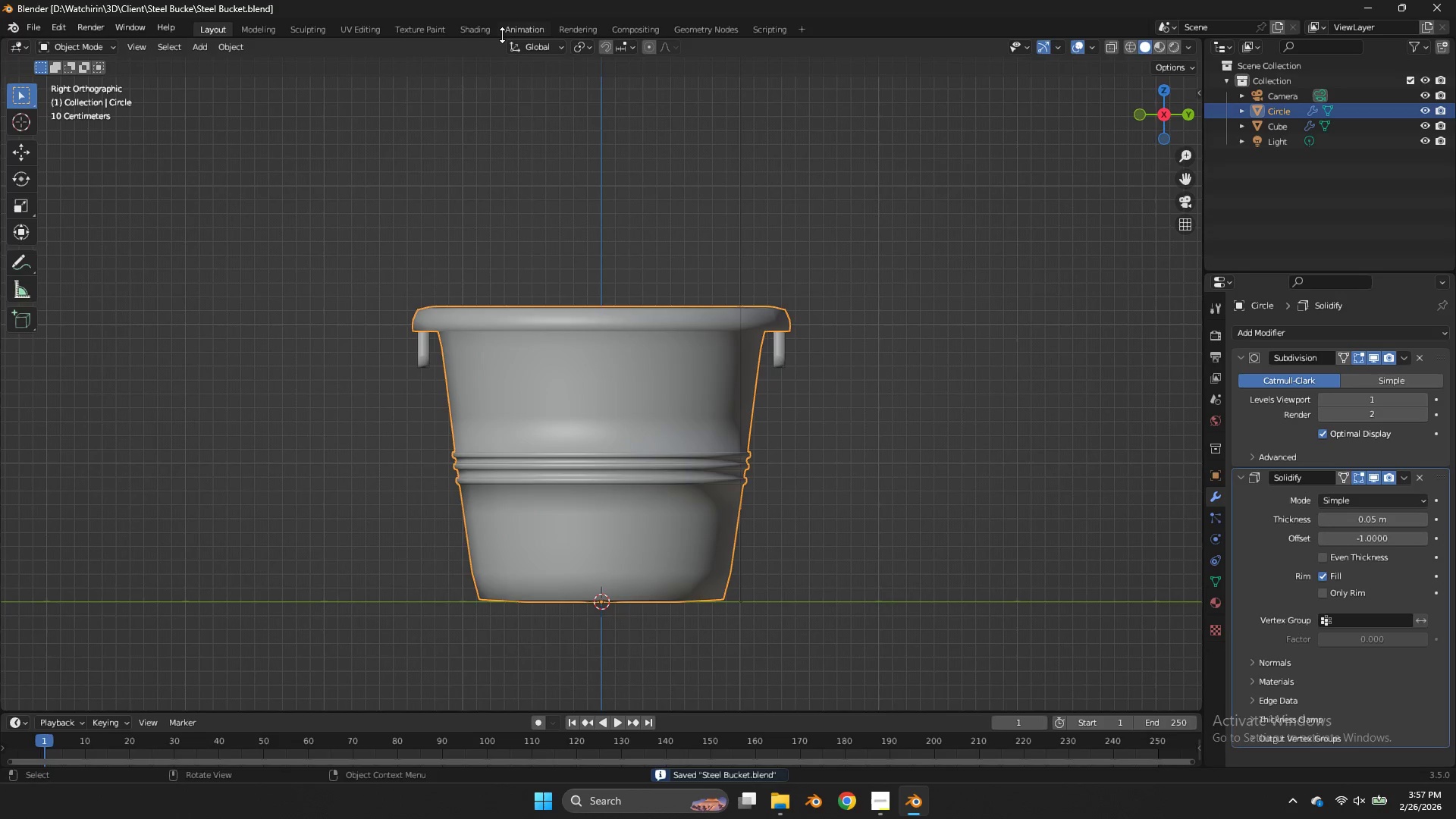 
left_click([488, 24])
 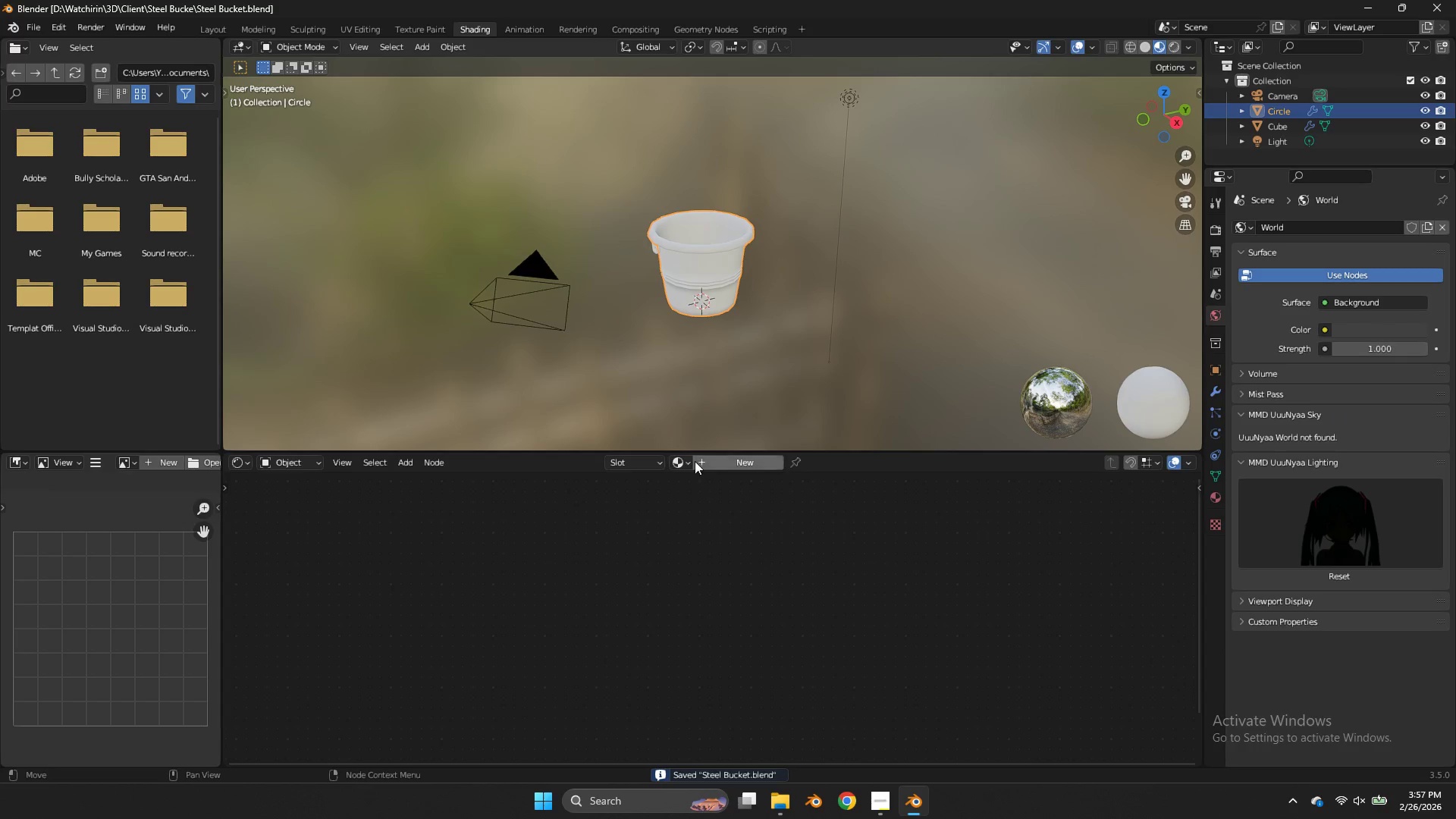 
key(Z)
 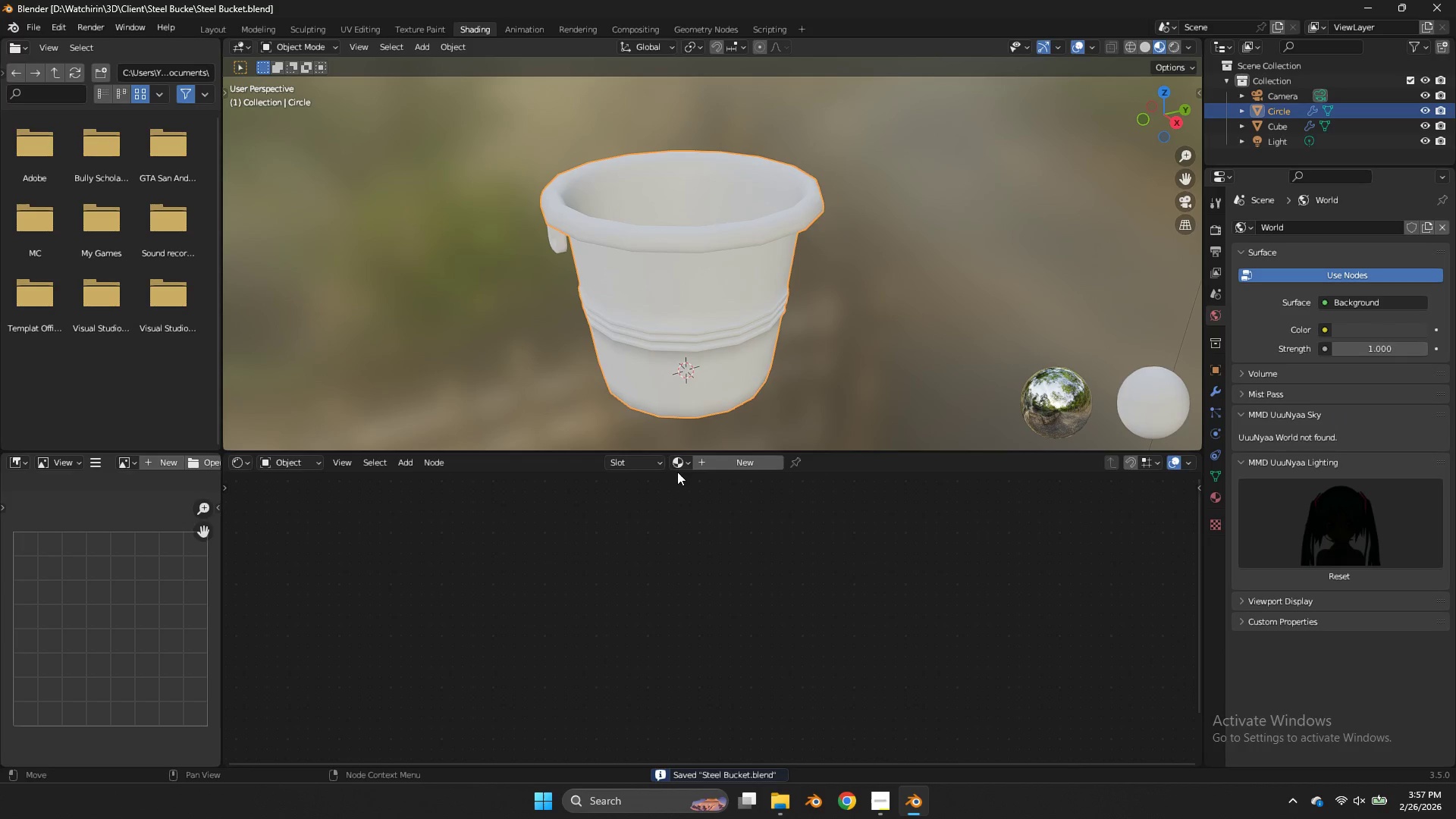 
scroll: coordinate [814, 249], scroll_direction: up, amount: 5.0
 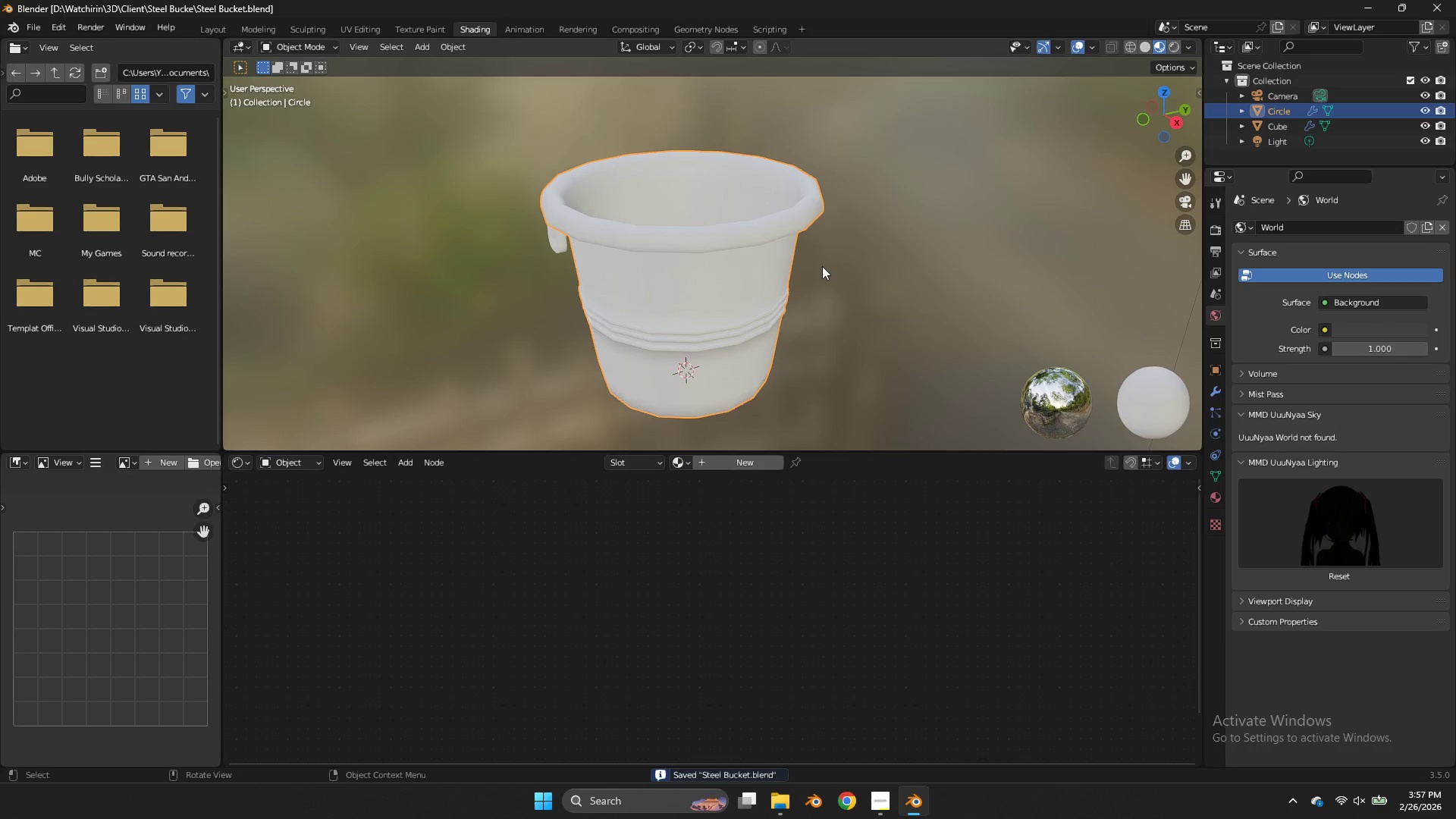 
double_click([673, 463])
 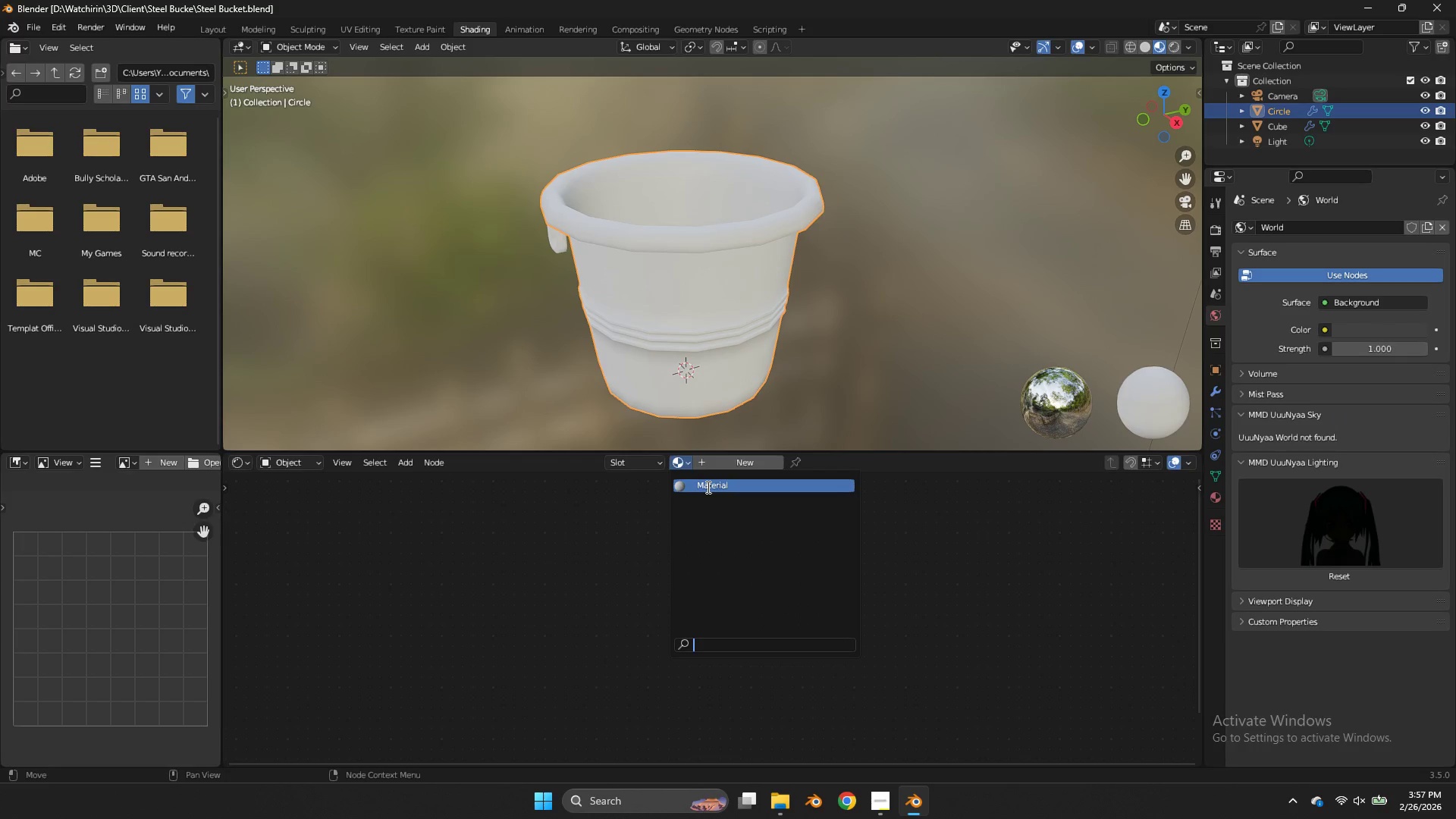 
left_click([707, 488])
 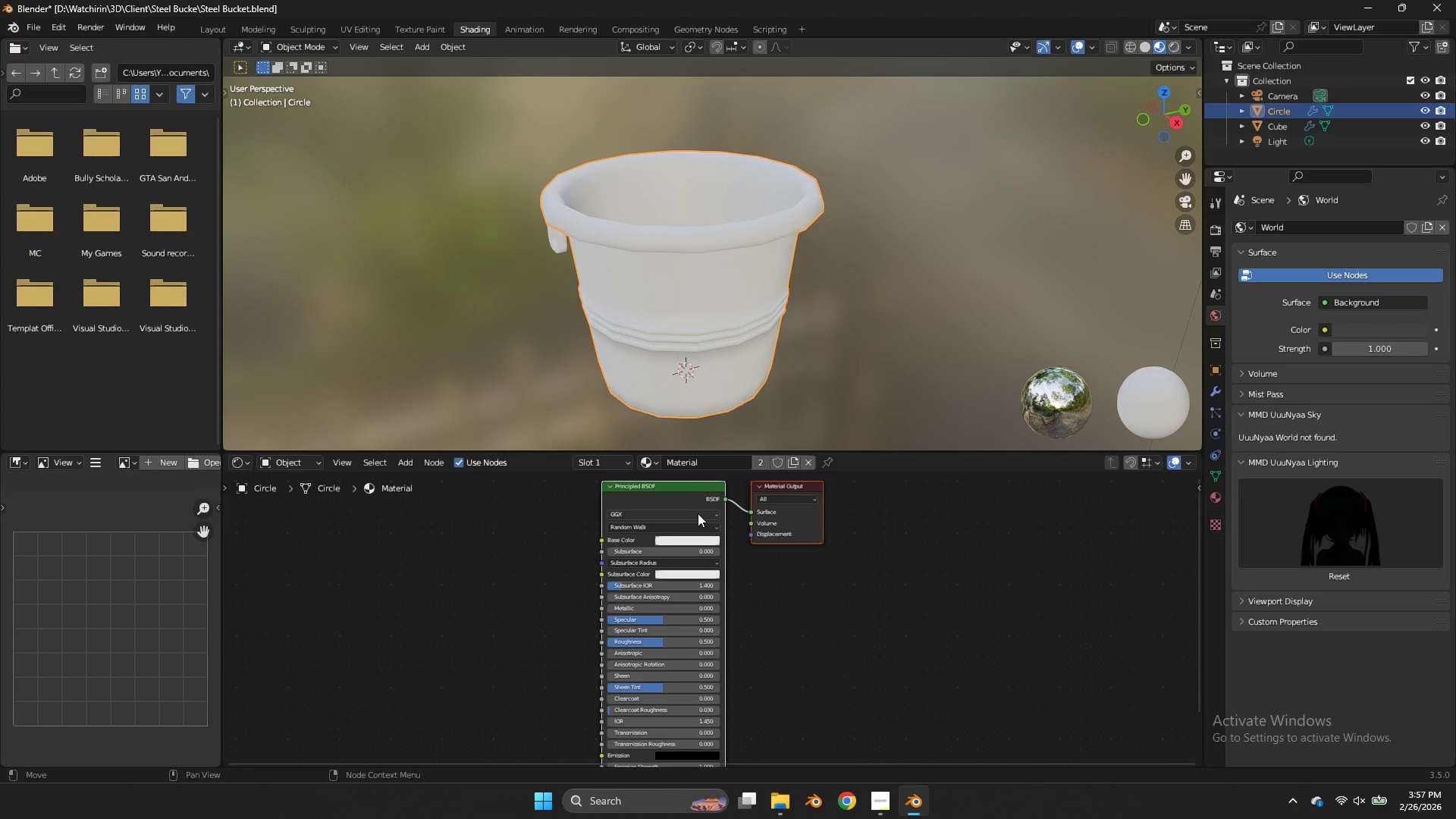 
scroll: coordinate [682, 519], scroll_direction: up, amount: 3.0
 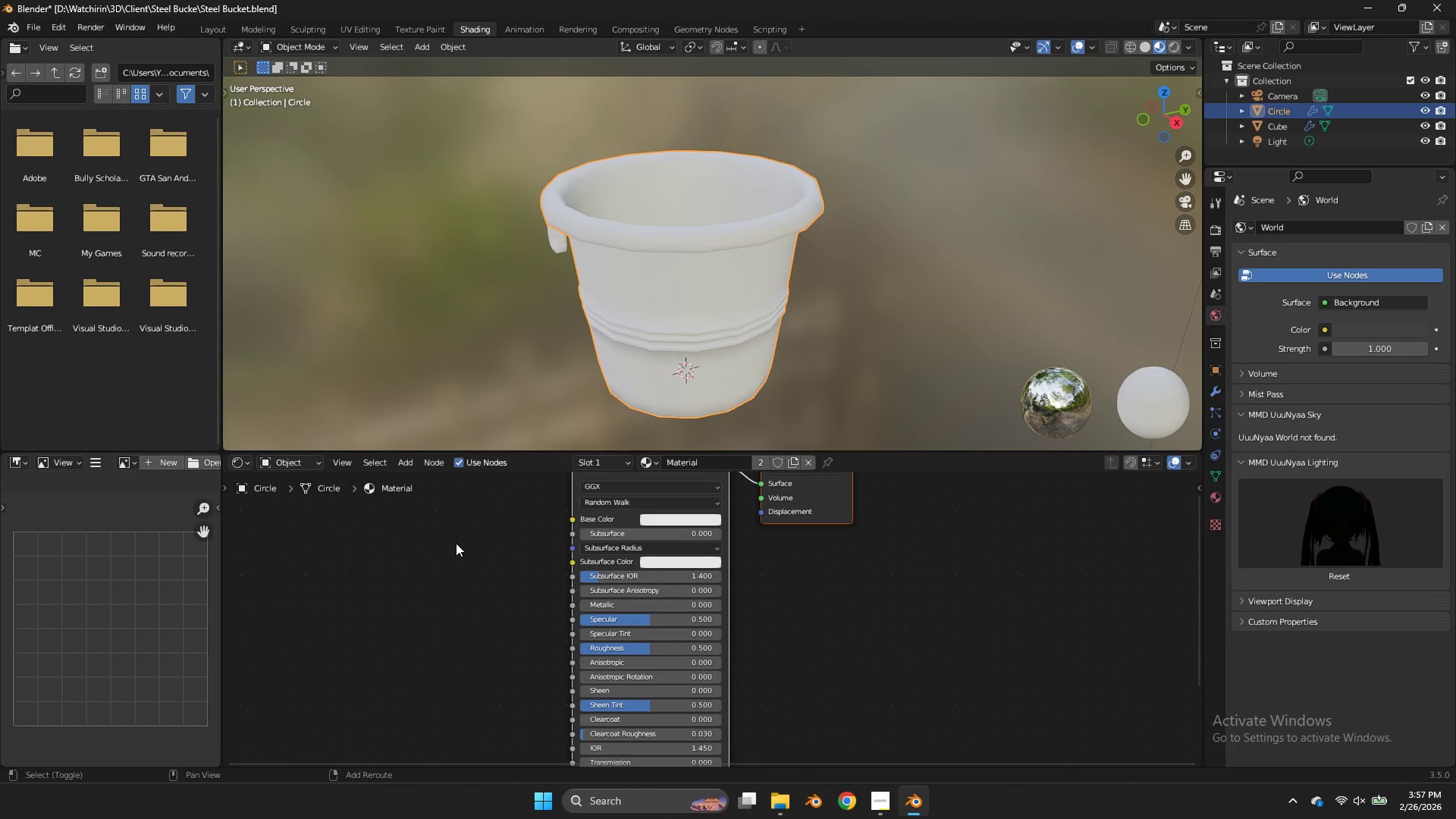 
key(Shift+A)
 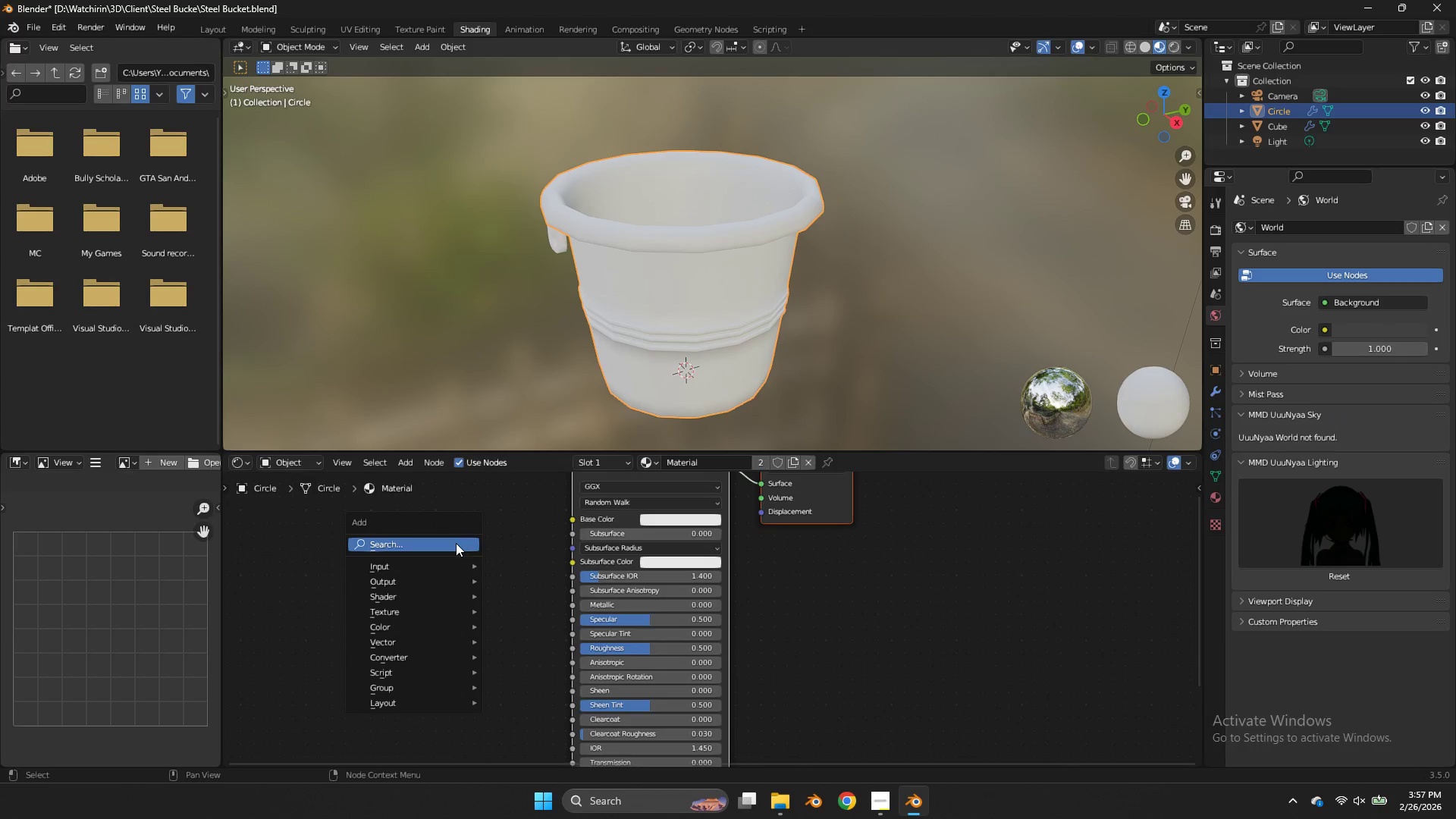 
left_click([456, 543])
 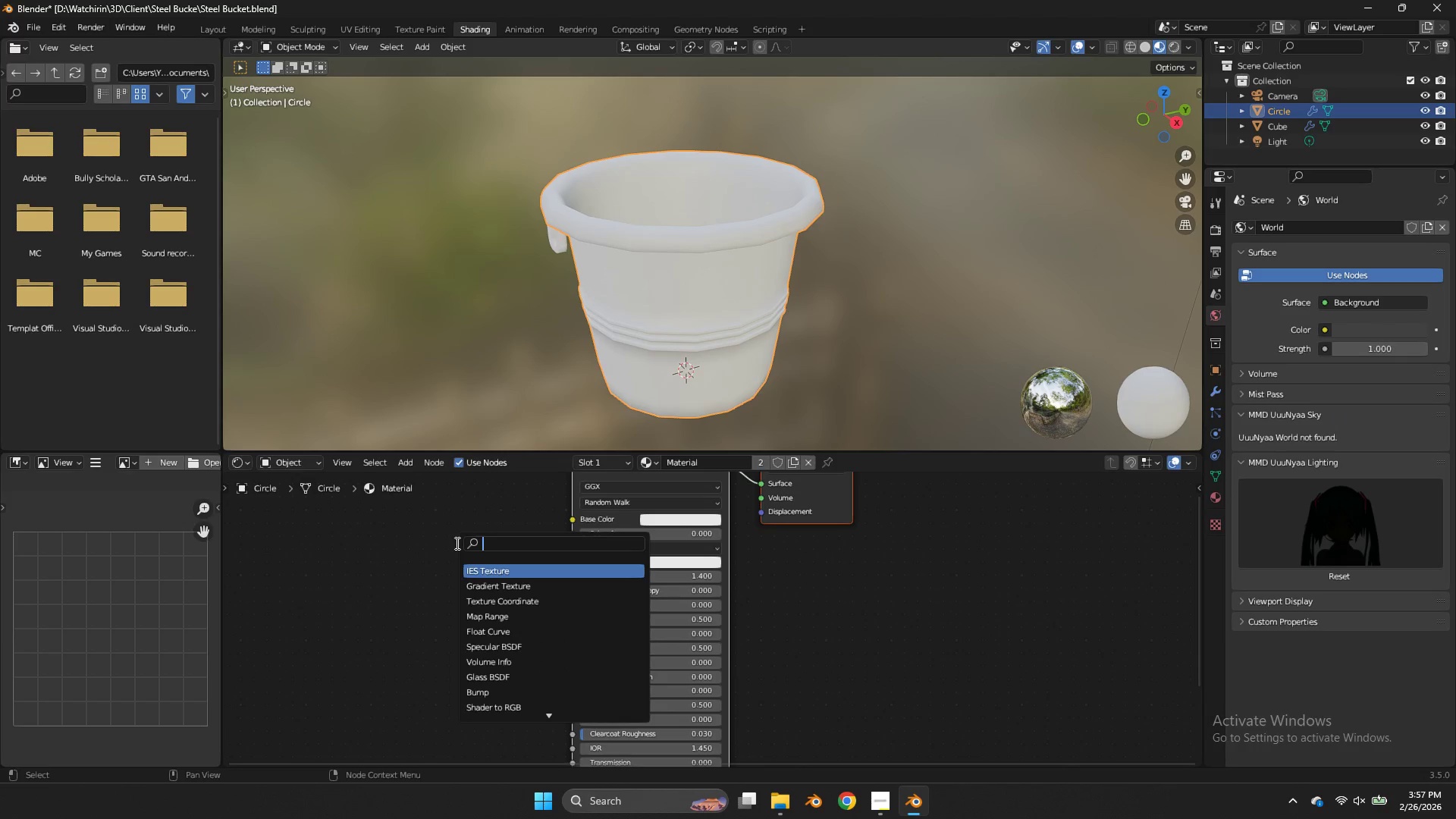 
type(noise)
 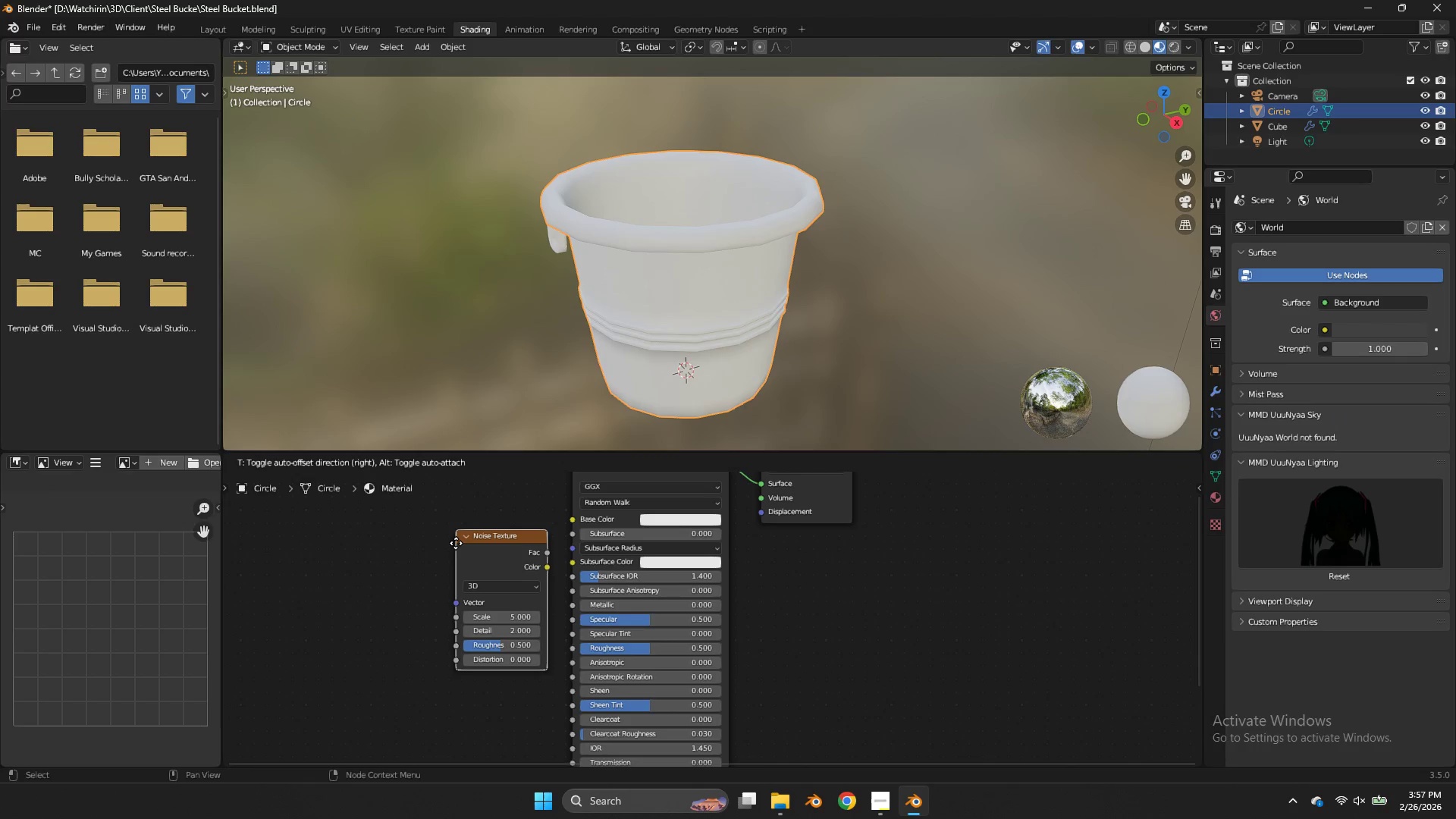 
key(Enter)
 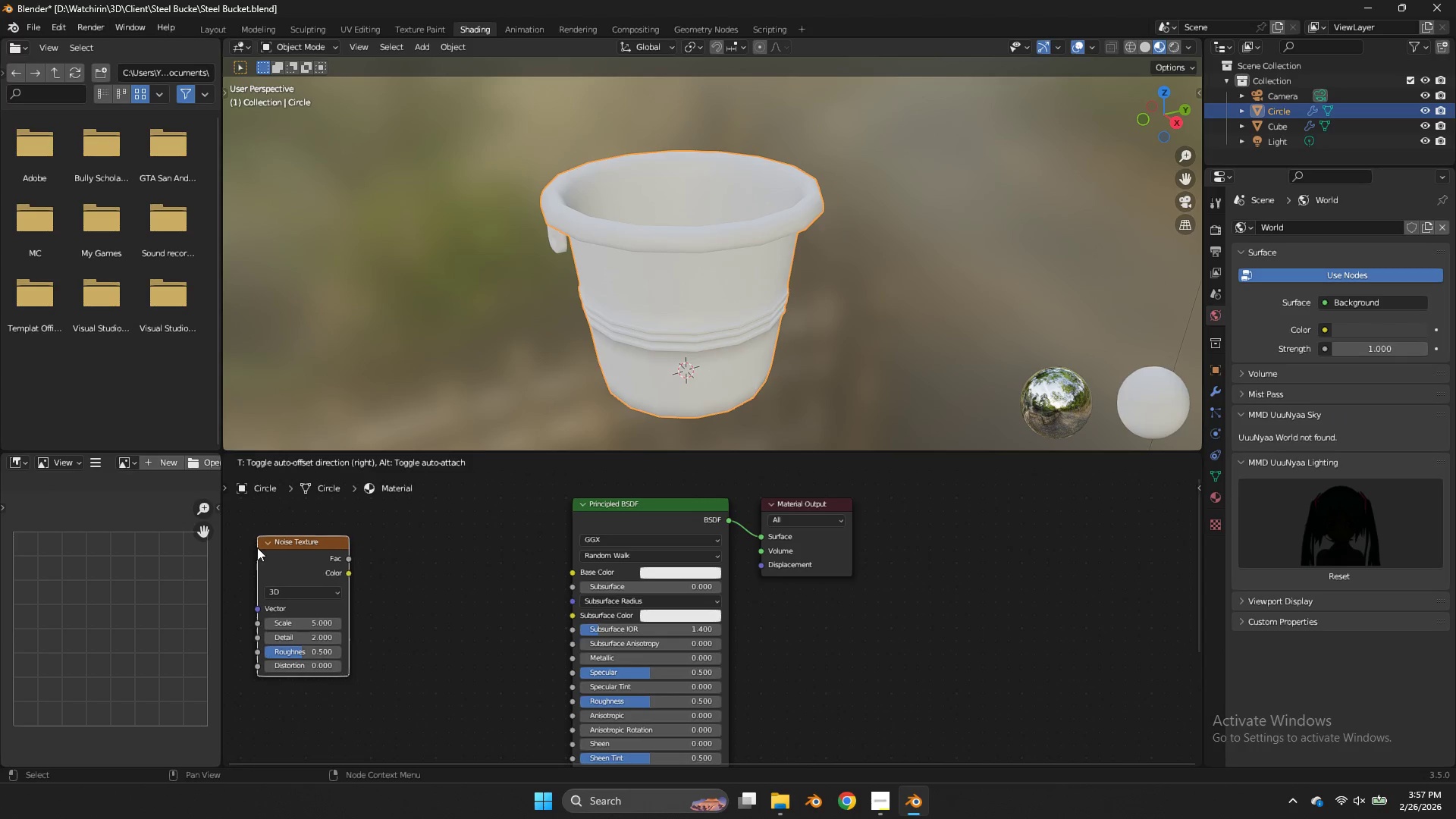 
double_click([499, 521])
 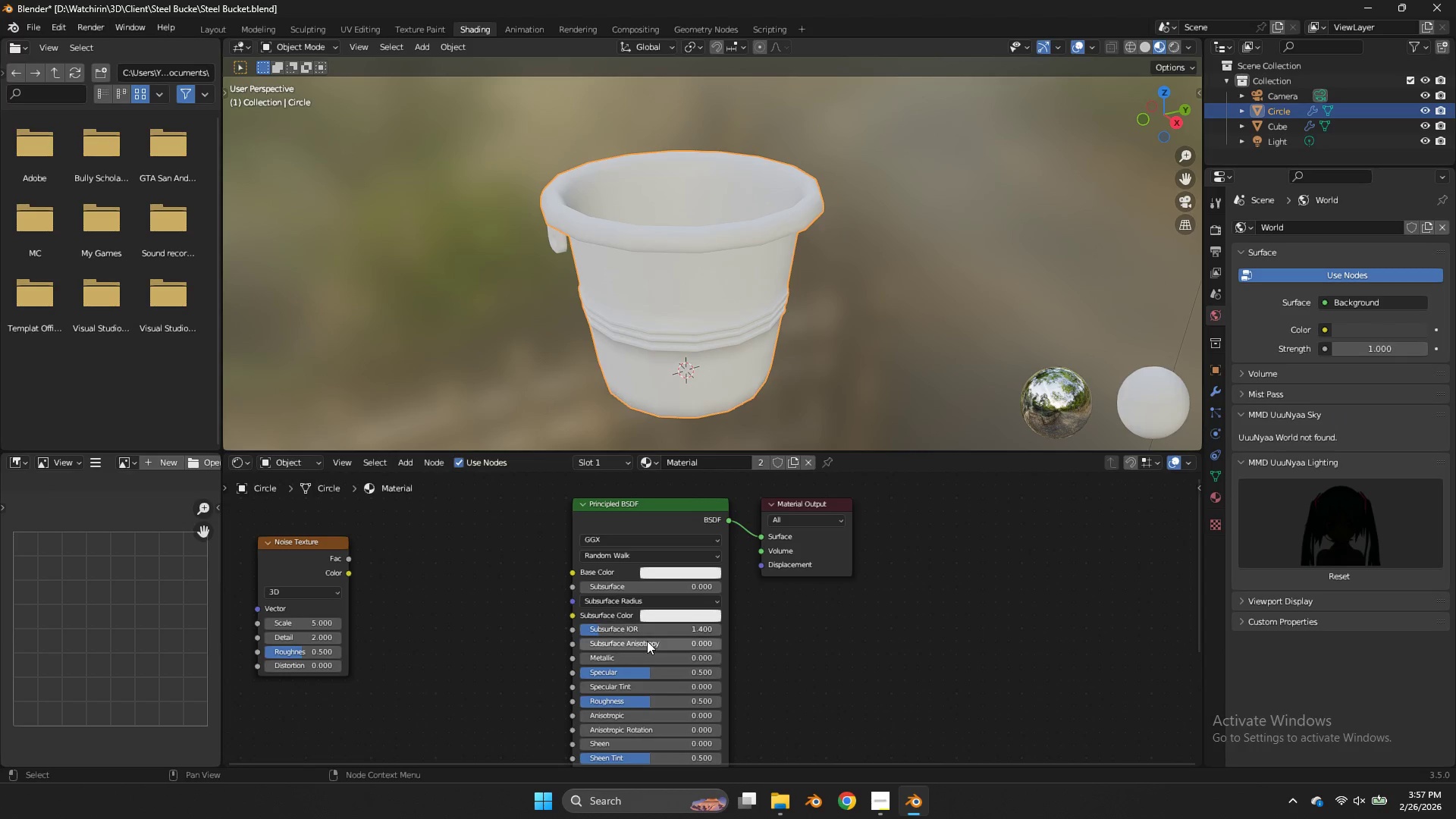 
left_click_drag(start_coordinate=[644, 656], to_coordinate=[846, 491])
 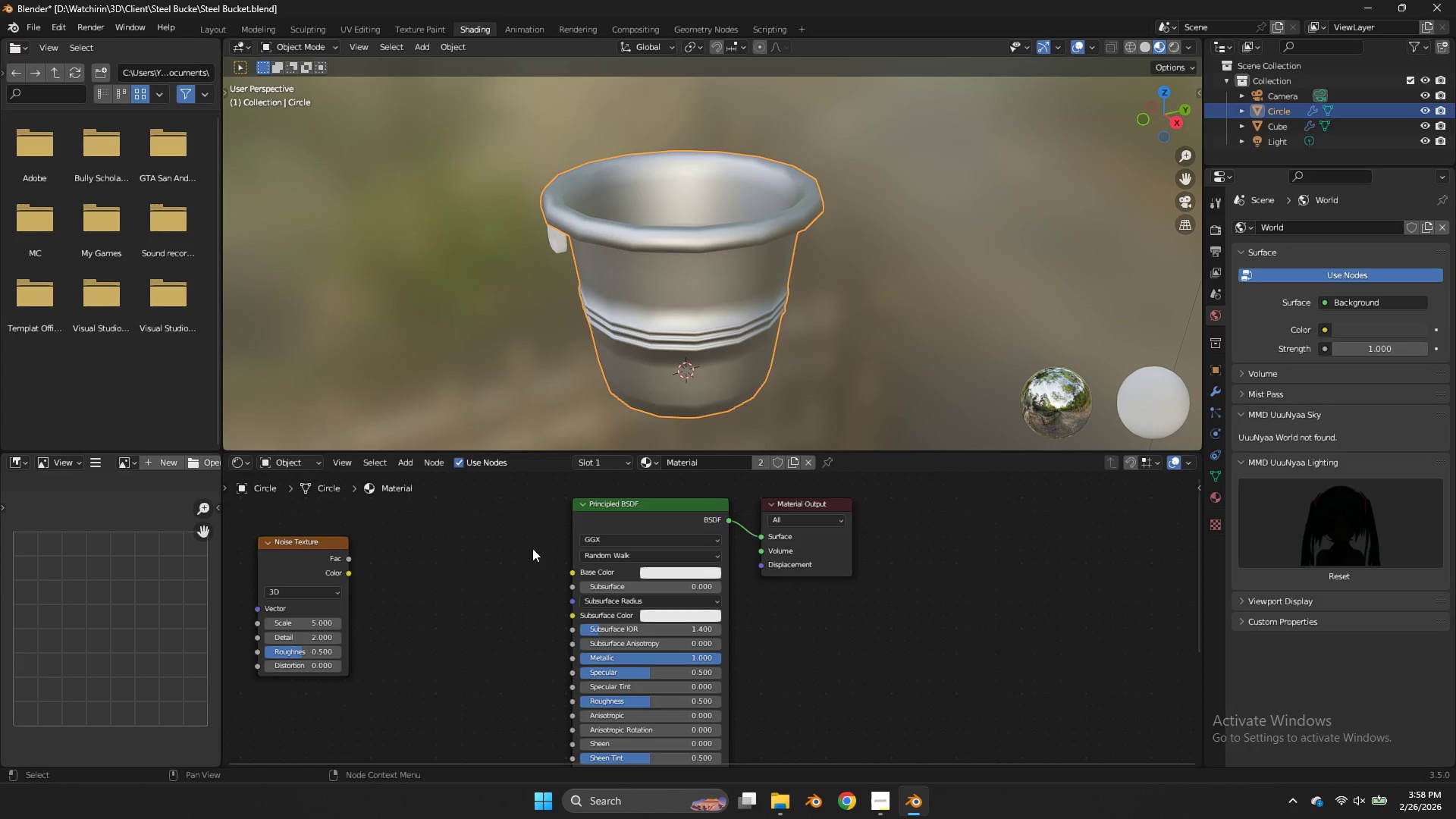 
left_click([489, 573])
 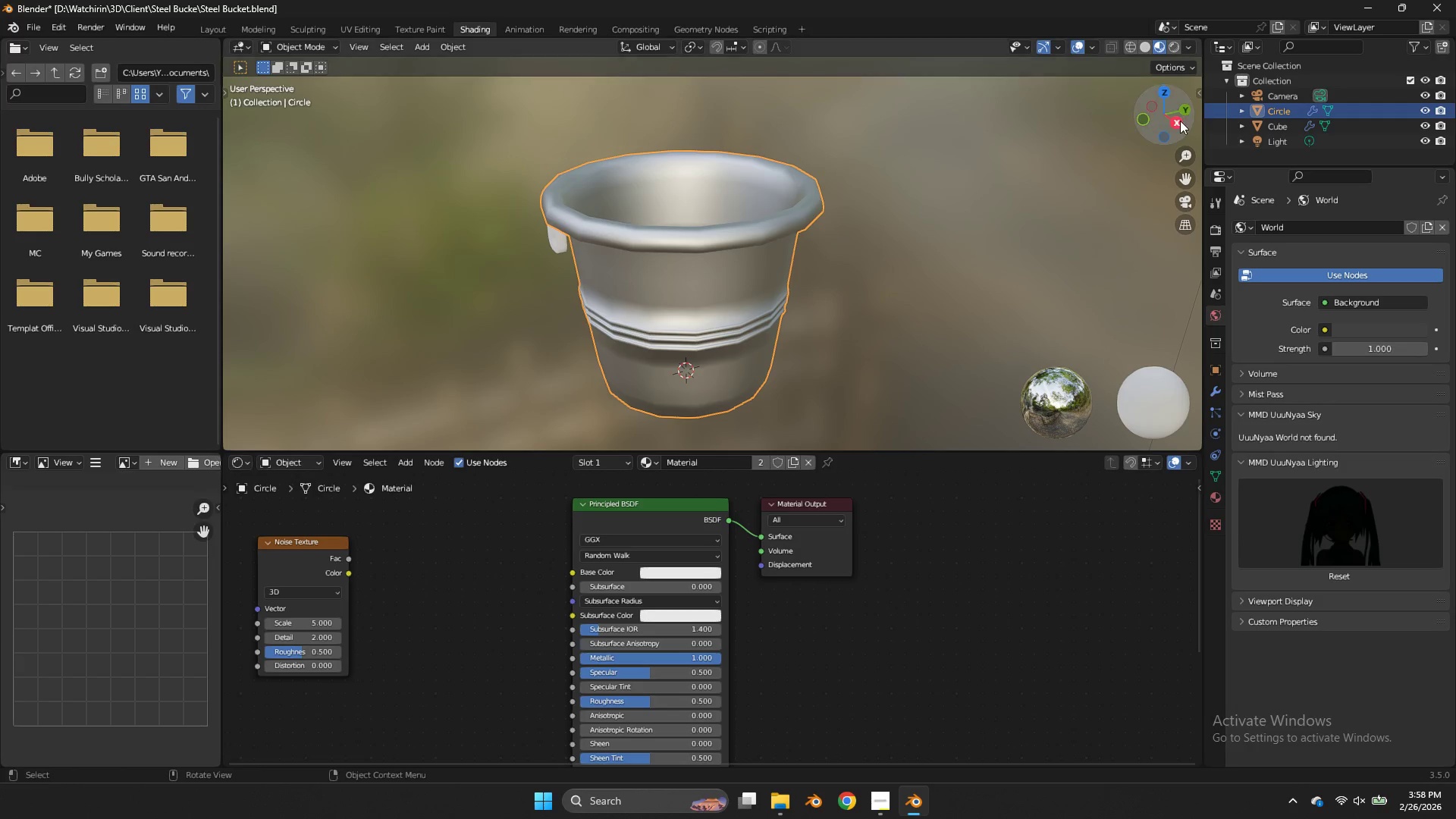 
left_click_drag(start_coordinate=[1169, 122], to_coordinate=[1199, 102])
 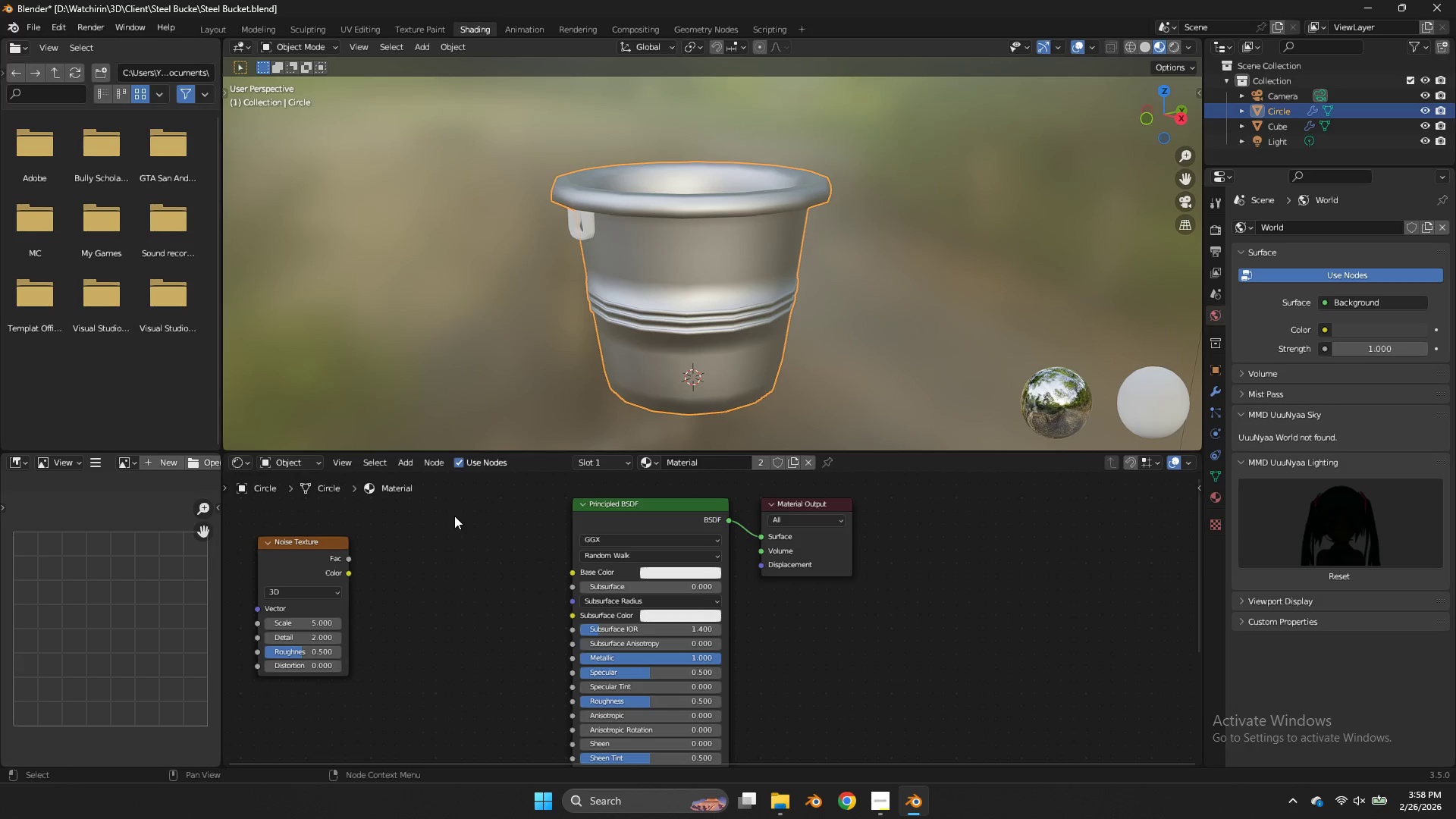 
key(Shift+A)
 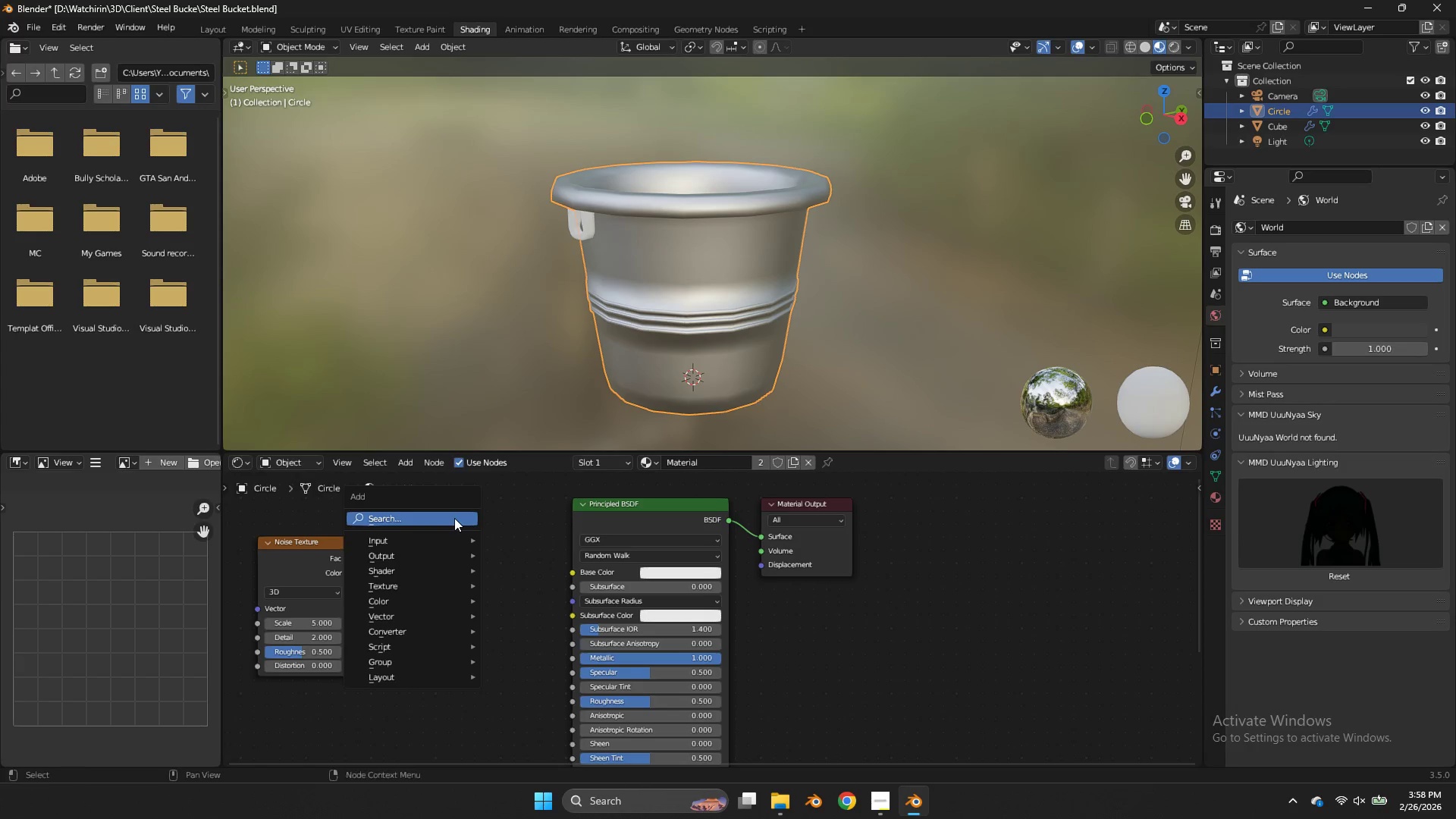 
left_click([454, 518])
 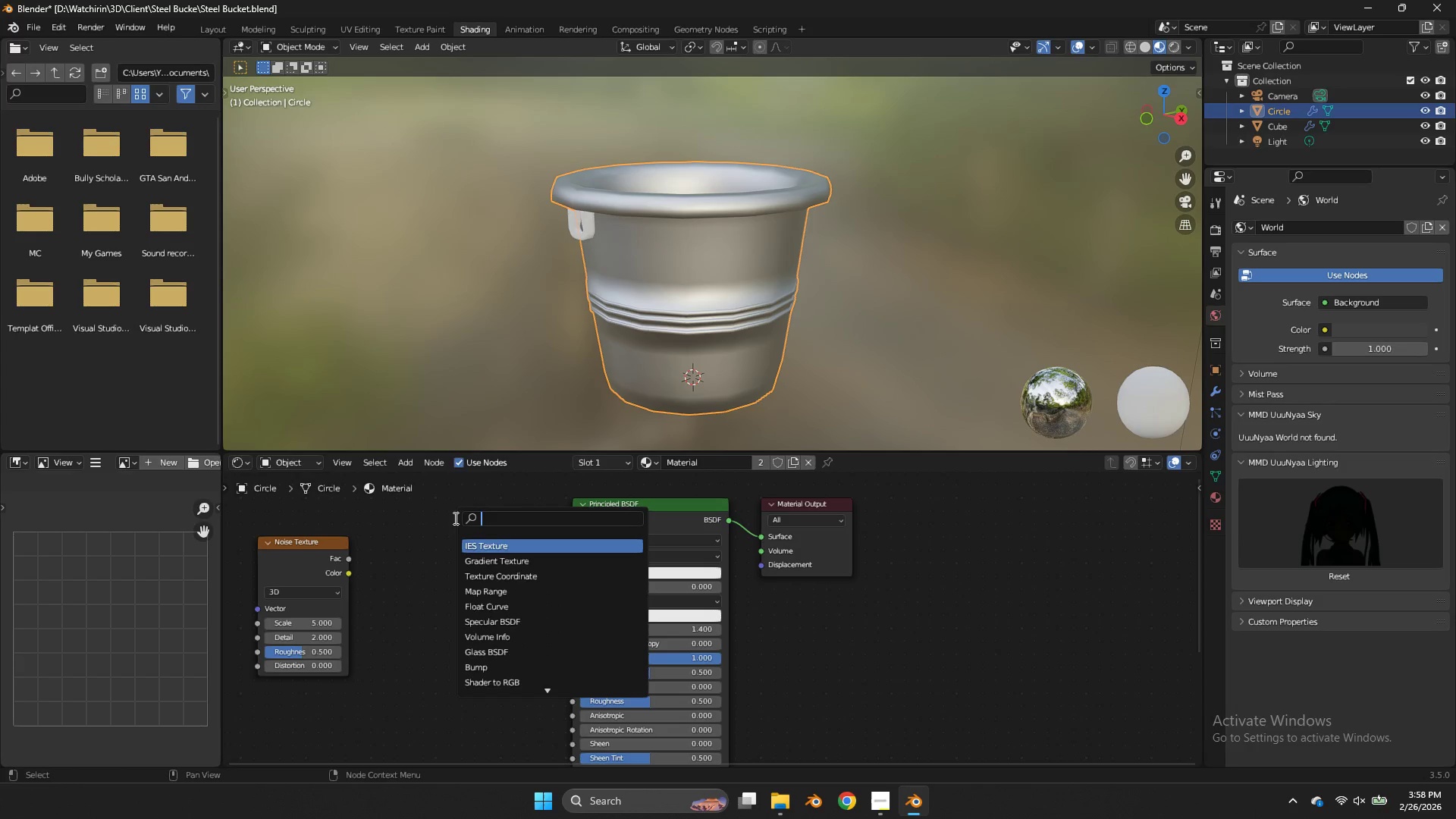 
type(color)
 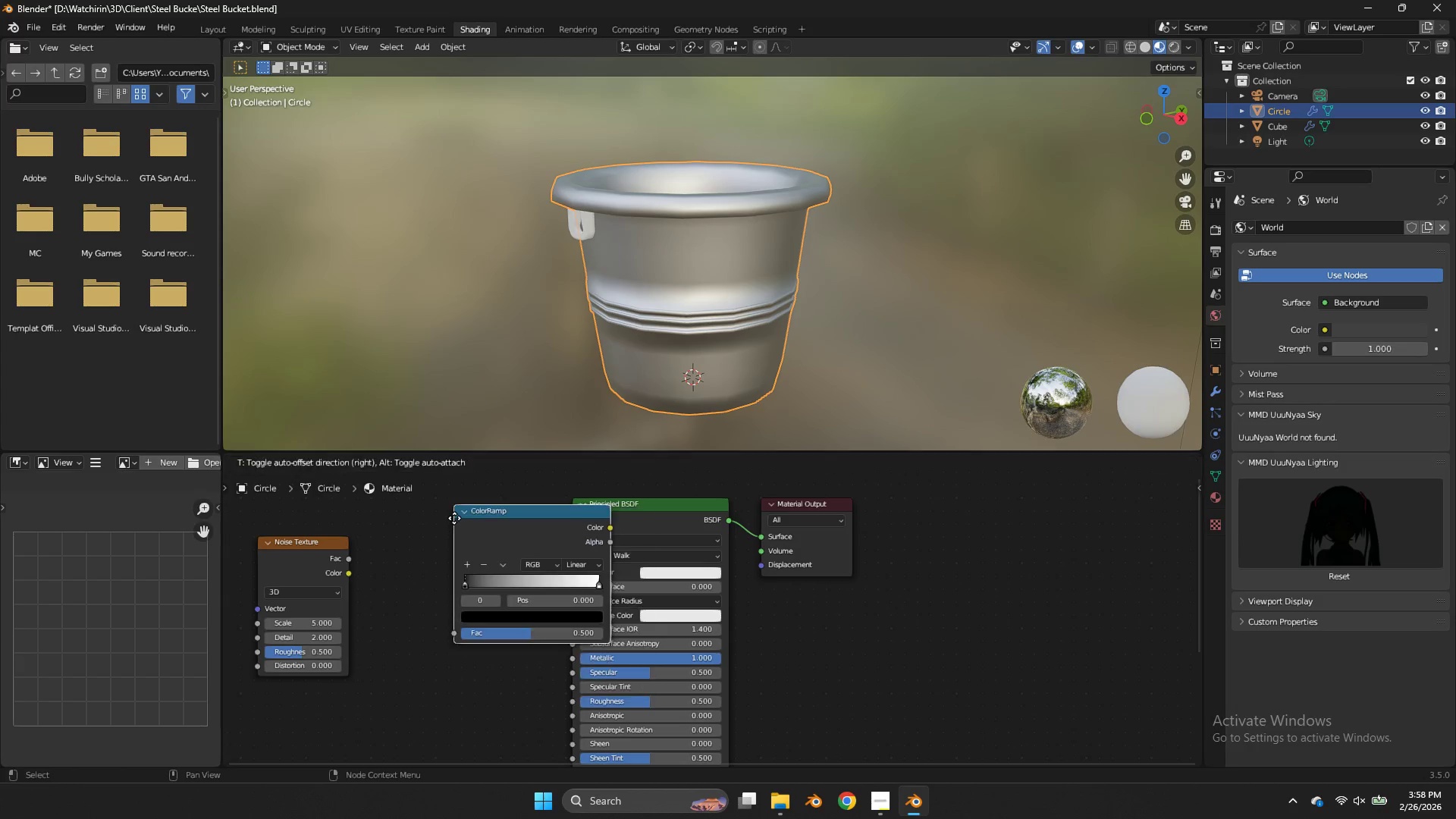 
key(Enter)
 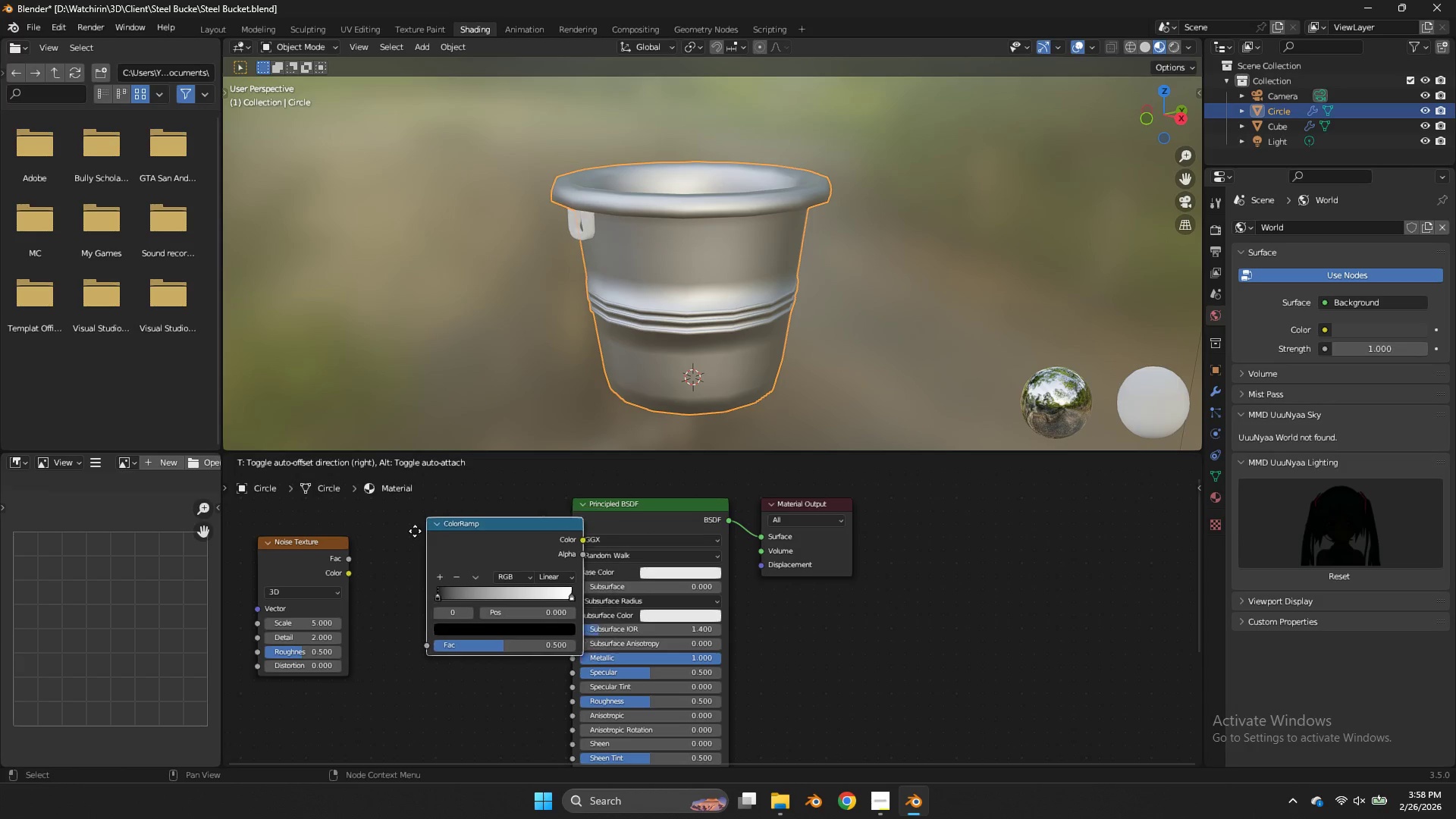 
left_click([403, 526])
 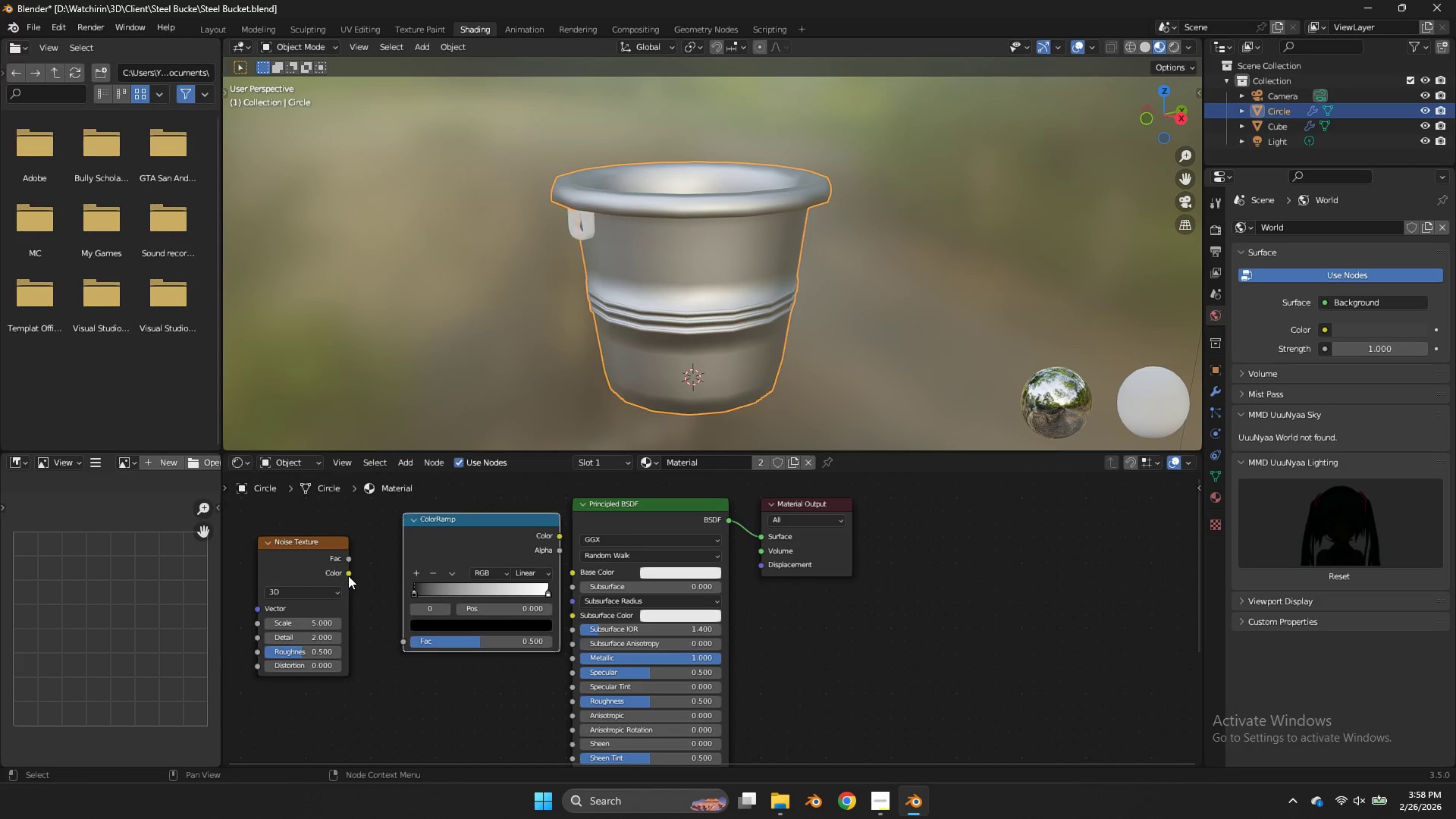 
left_click_drag(start_coordinate=[348, 576], to_coordinate=[403, 639])
 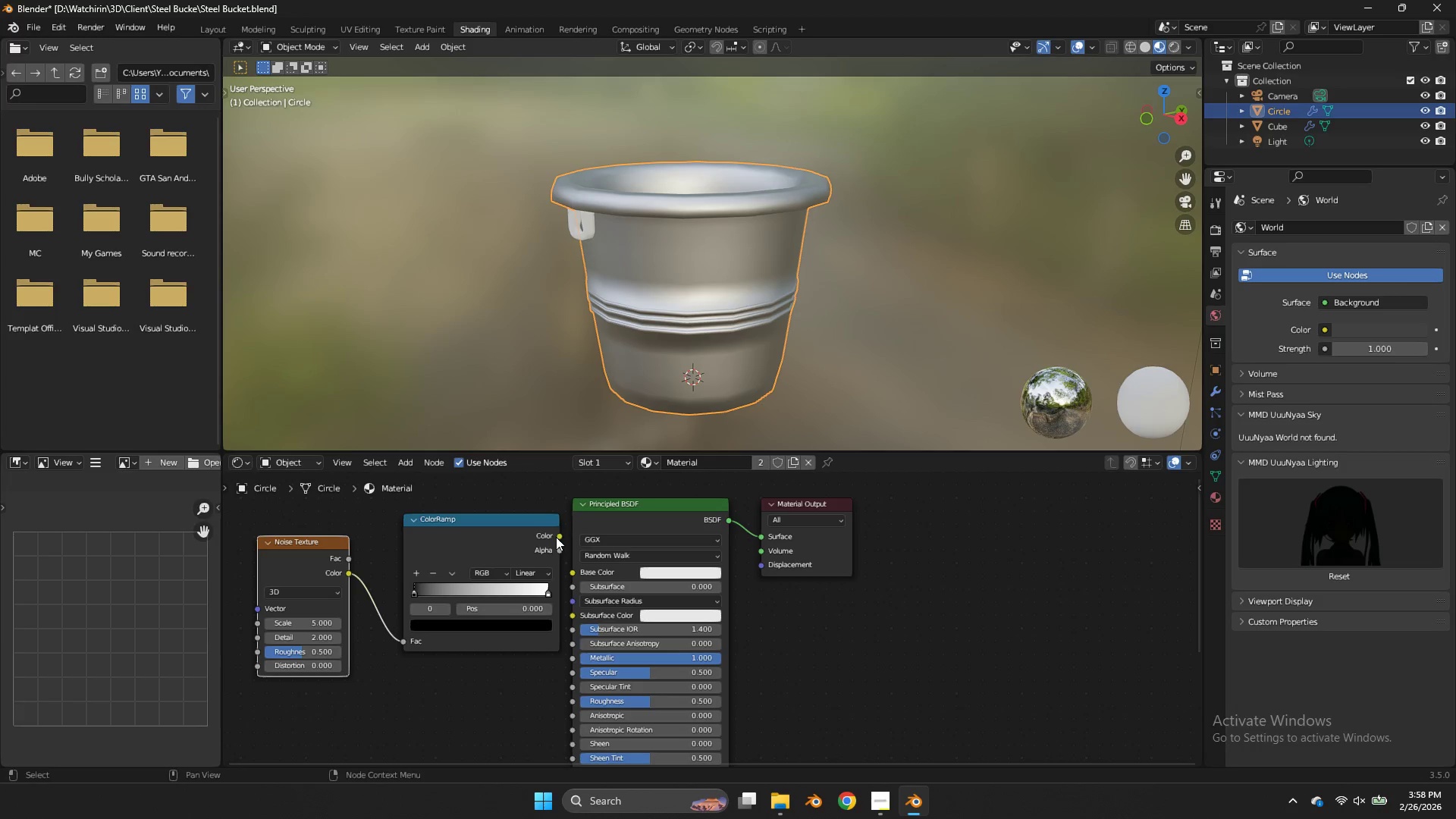 
left_click_drag(start_coordinate=[556, 536], to_coordinate=[576, 574])
 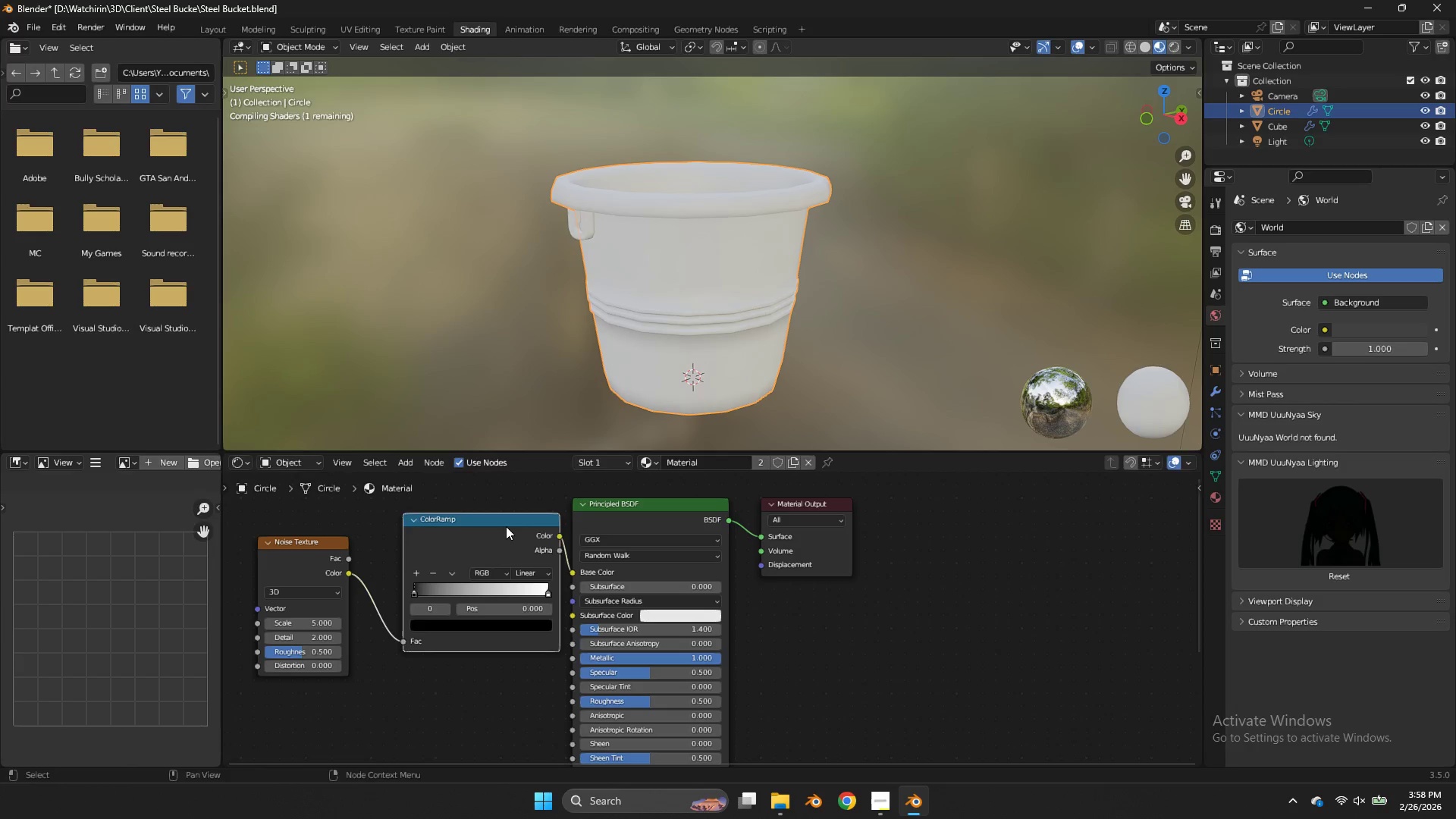 
left_click_drag(start_coordinate=[506, 526], to_coordinate=[472, 535])
 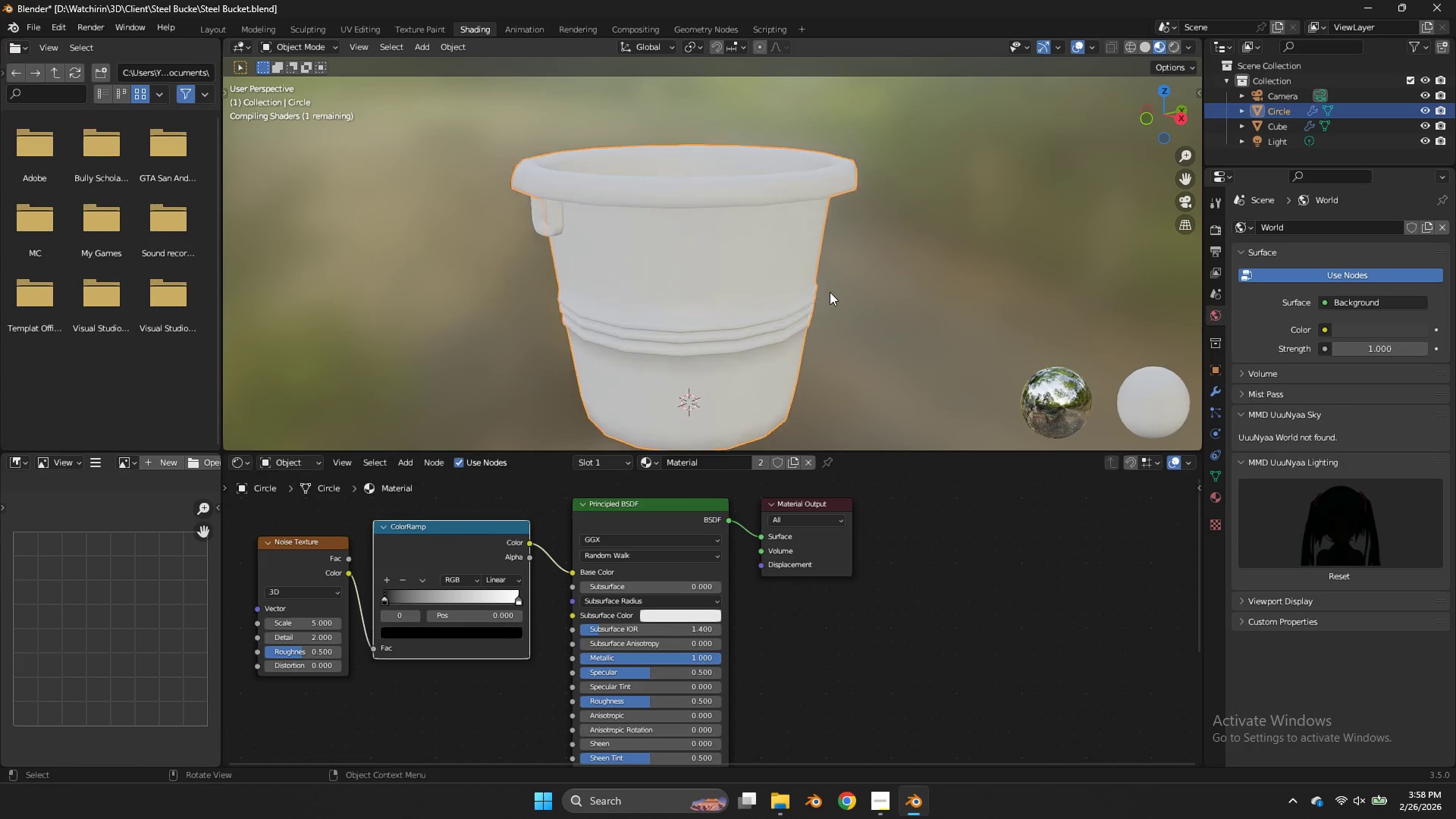 
scroll: coordinate [830, 292], scroll_direction: none, amount: 0.0
 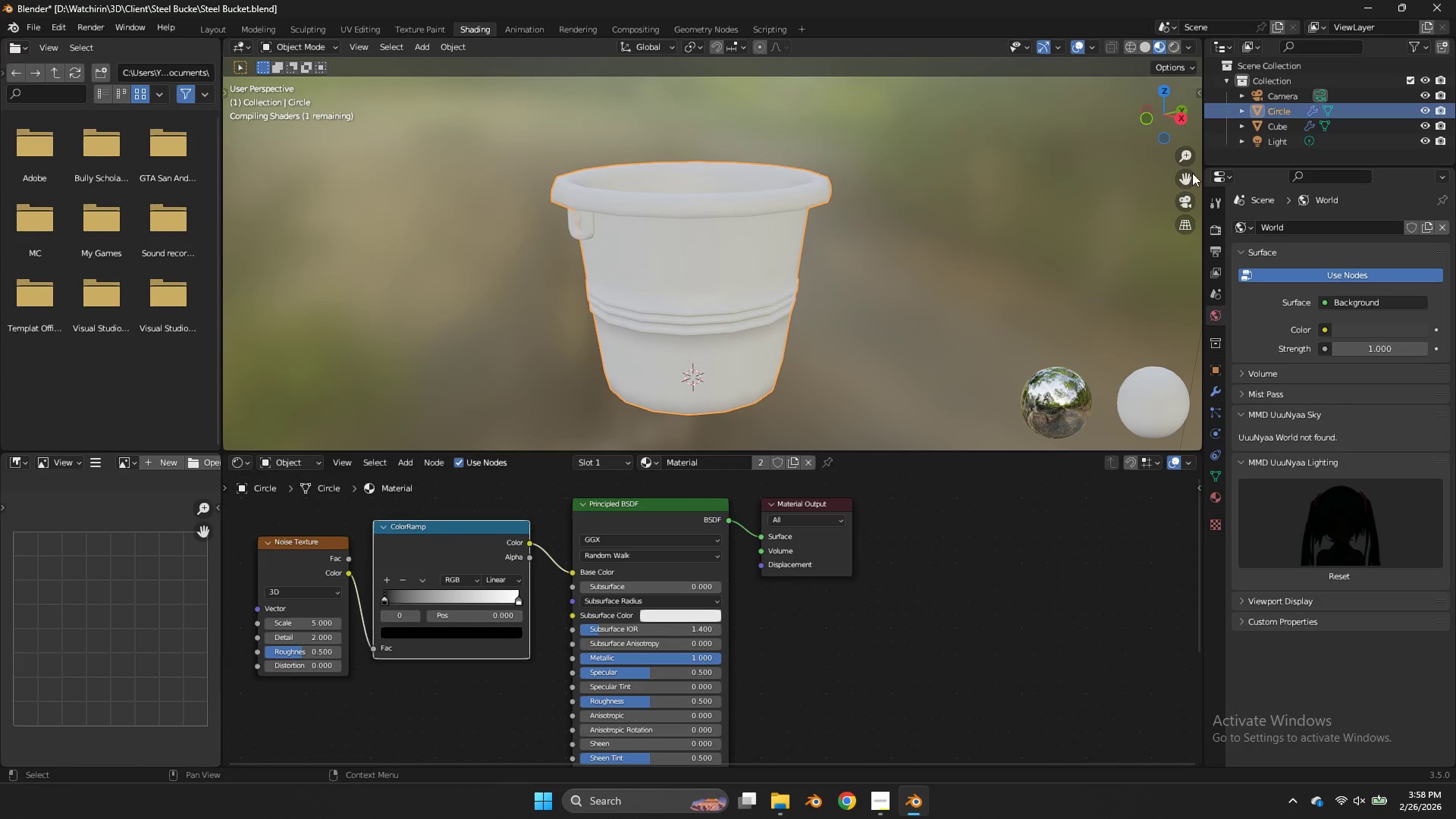 
left_click_drag(start_coordinate=[1192, 173], to_coordinate=[1200, 146])
 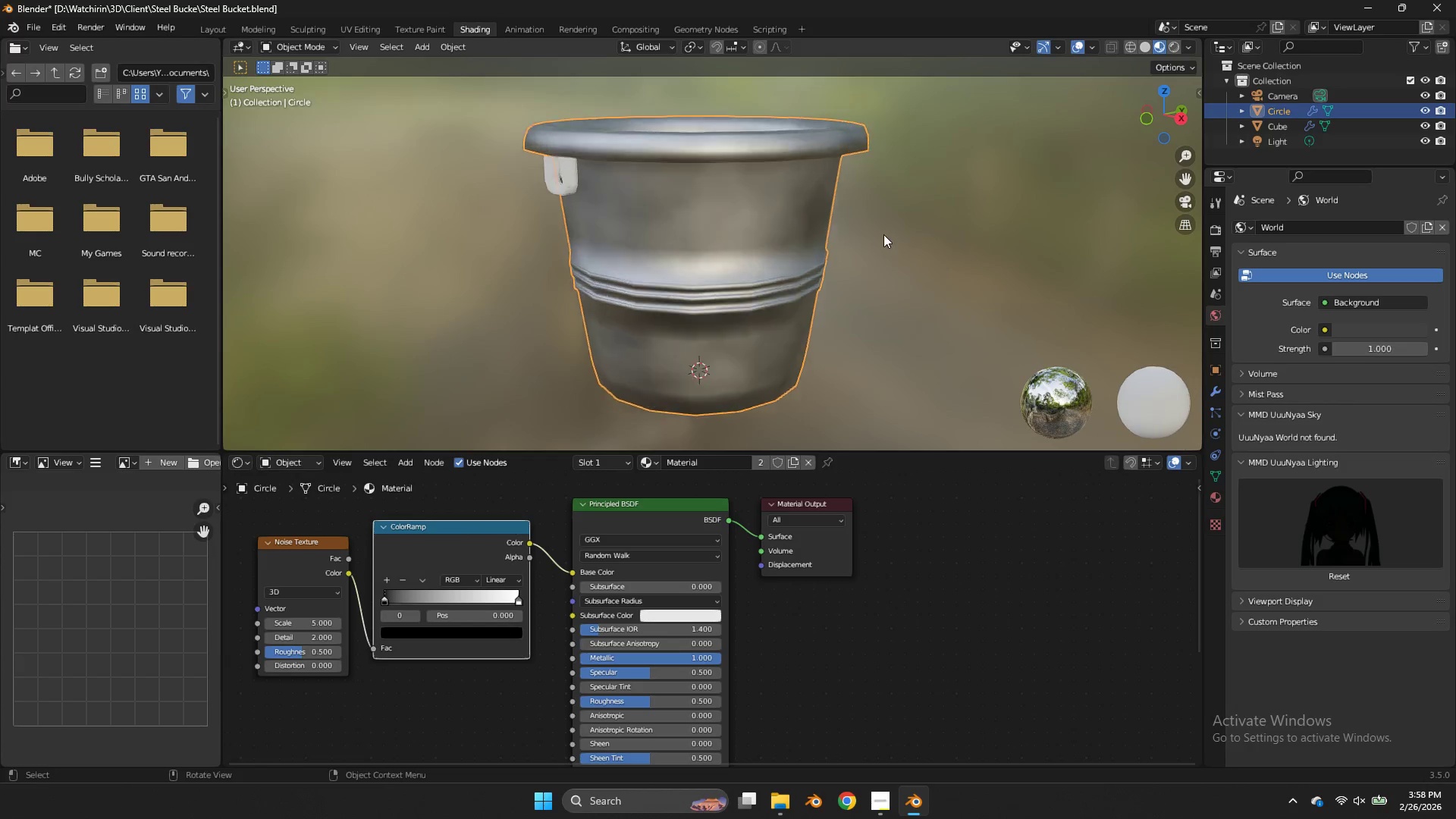 
scroll: coordinate [883, 234], scroll_direction: up, amount: 3.0
 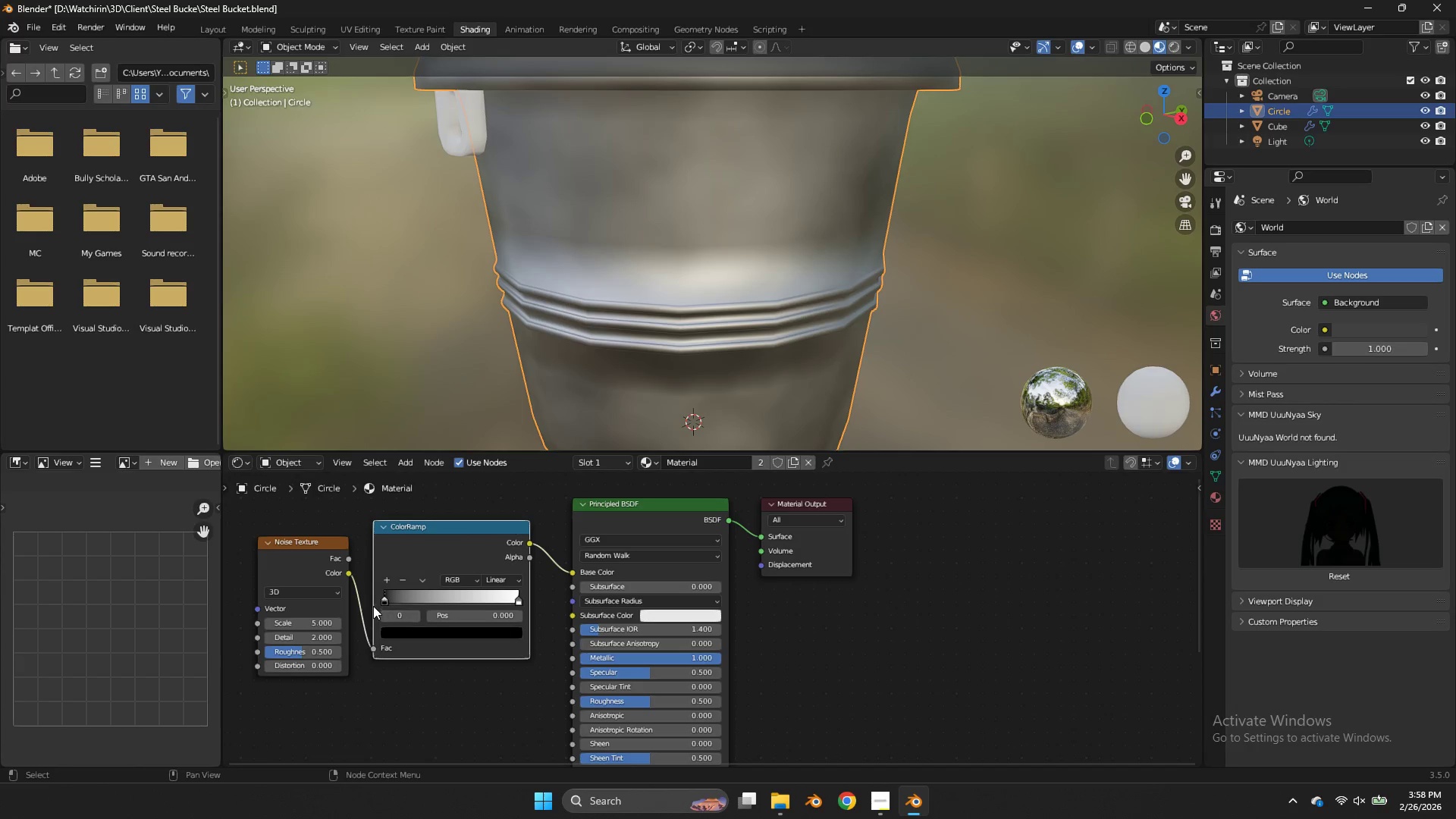 
left_click_drag(start_coordinate=[386, 598], to_coordinate=[423, 591])
 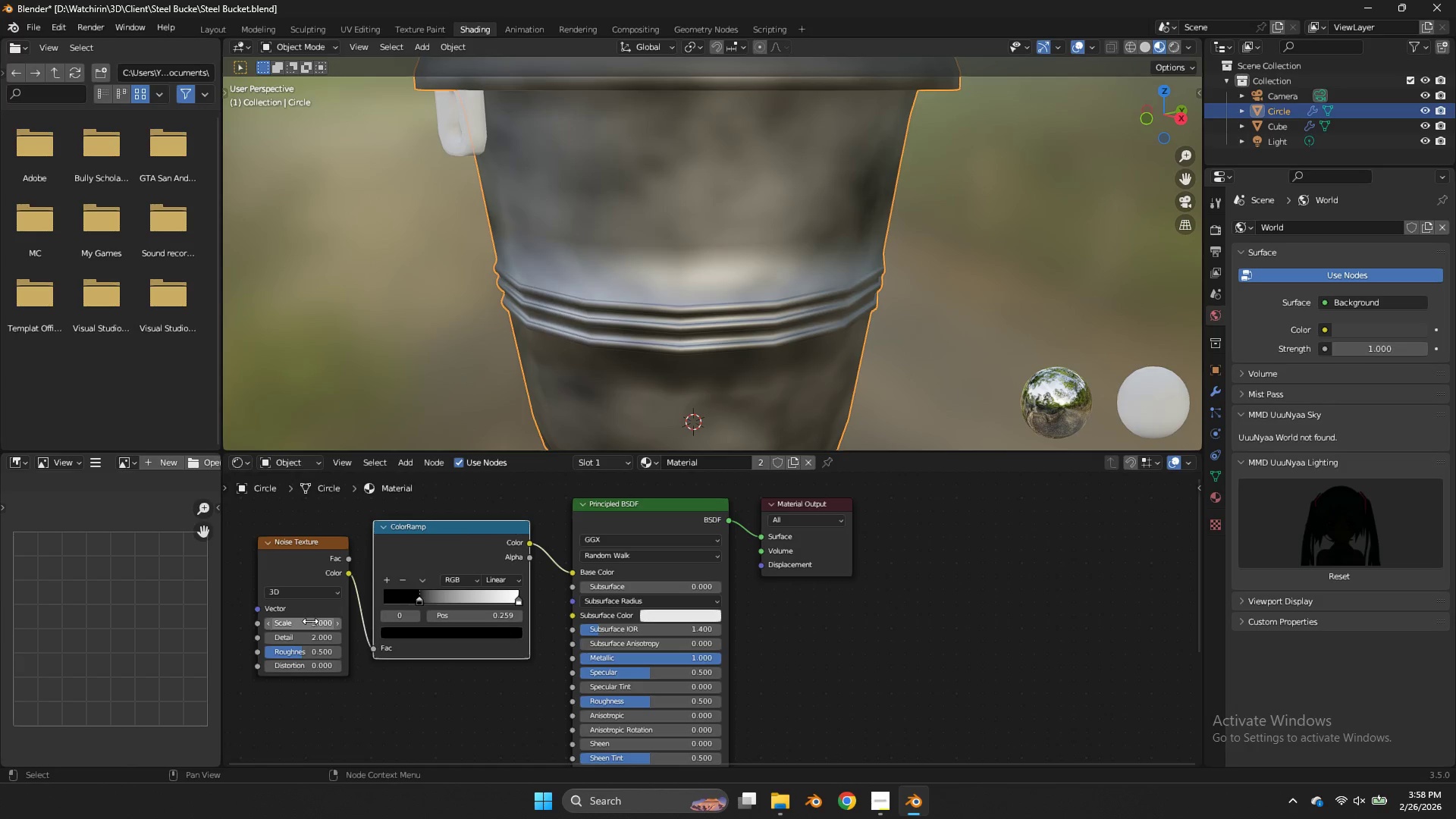 
left_click_drag(start_coordinate=[311, 621], to_coordinate=[729, 426])
 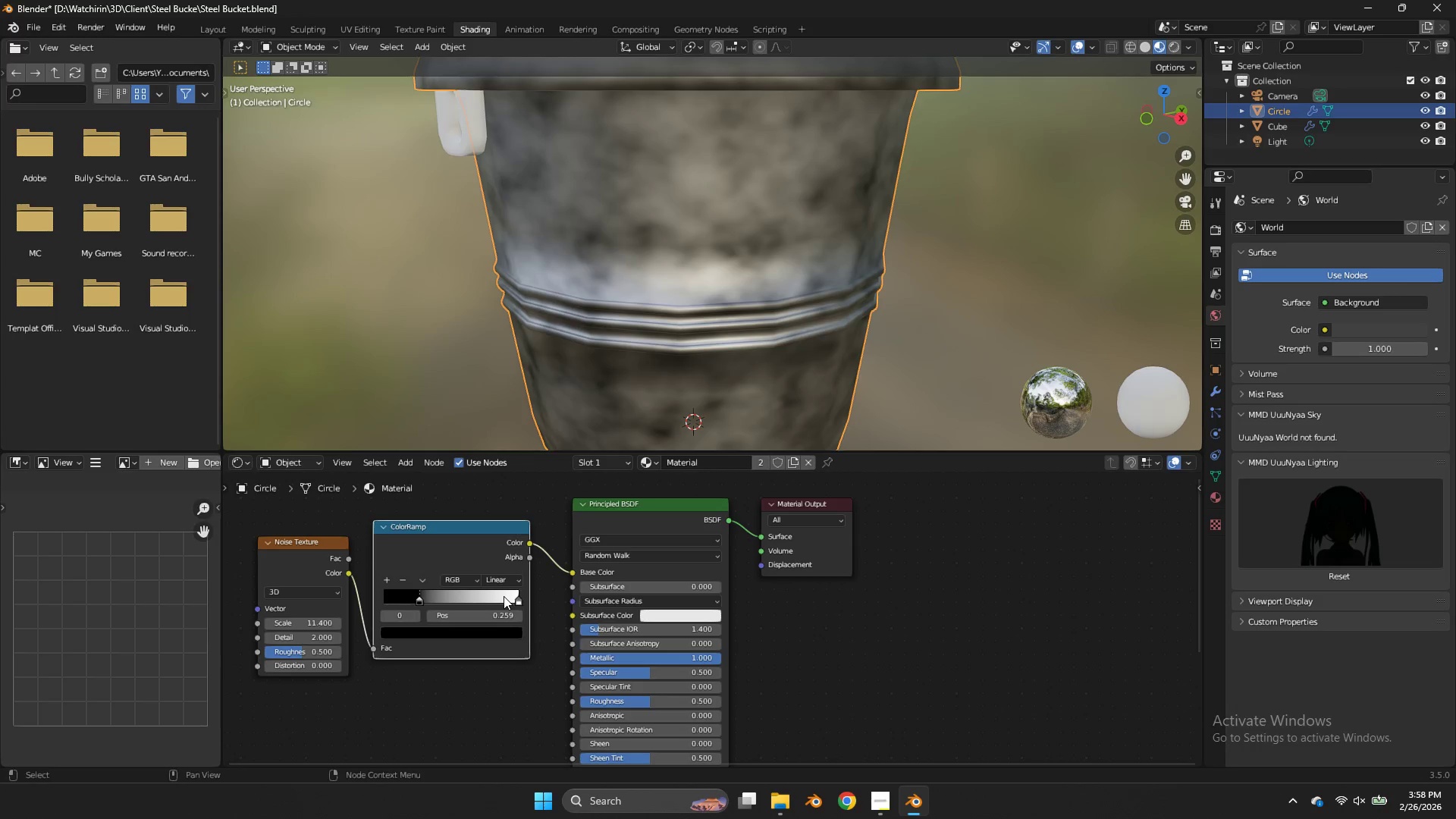 
left_click_drag(start_coordinate=[504, 596], to_coordinate=[508, 586])
 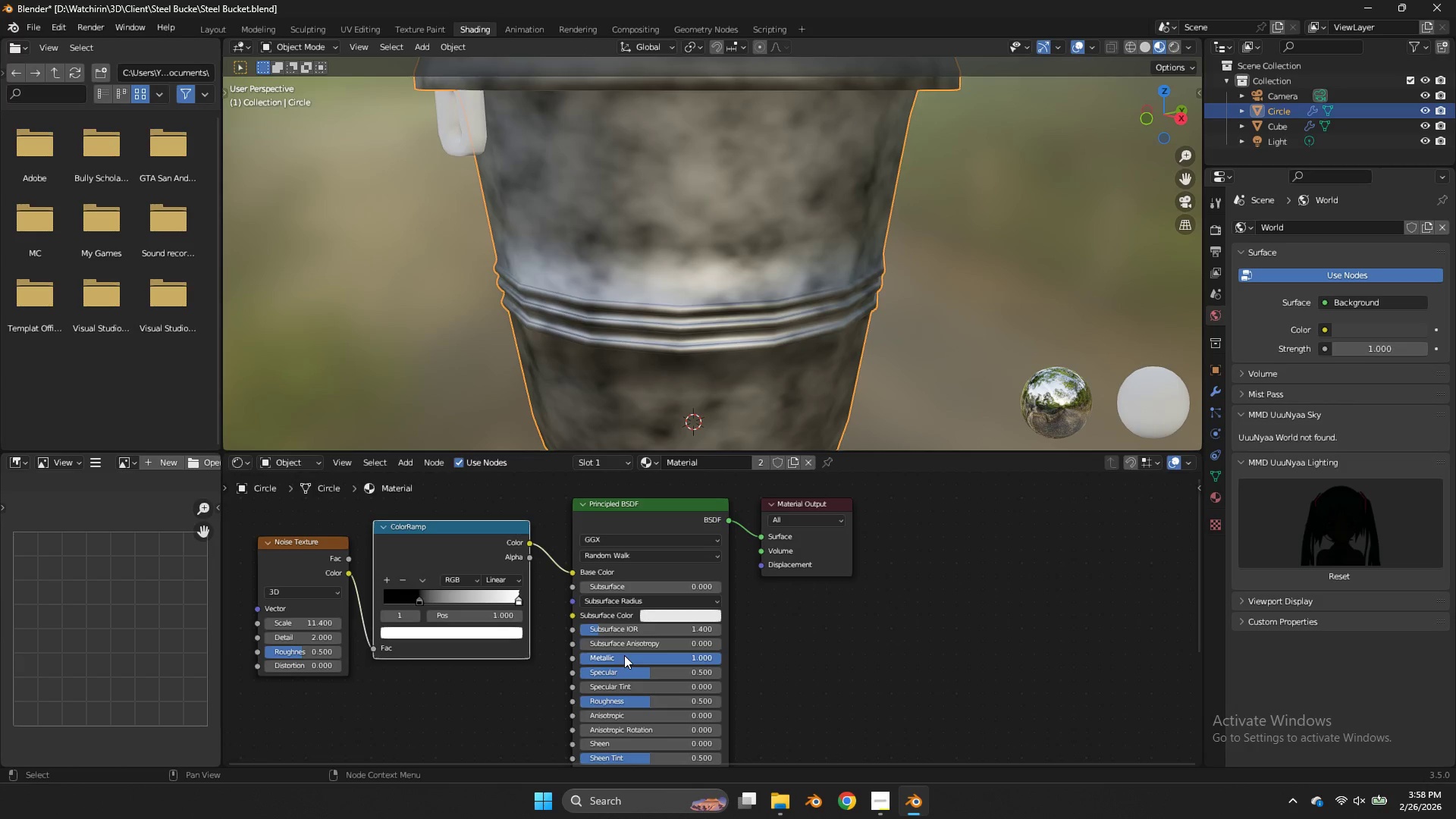 
left_click_drag(start_coordinate=[626, 657], to_coordinate=[602, 463])
 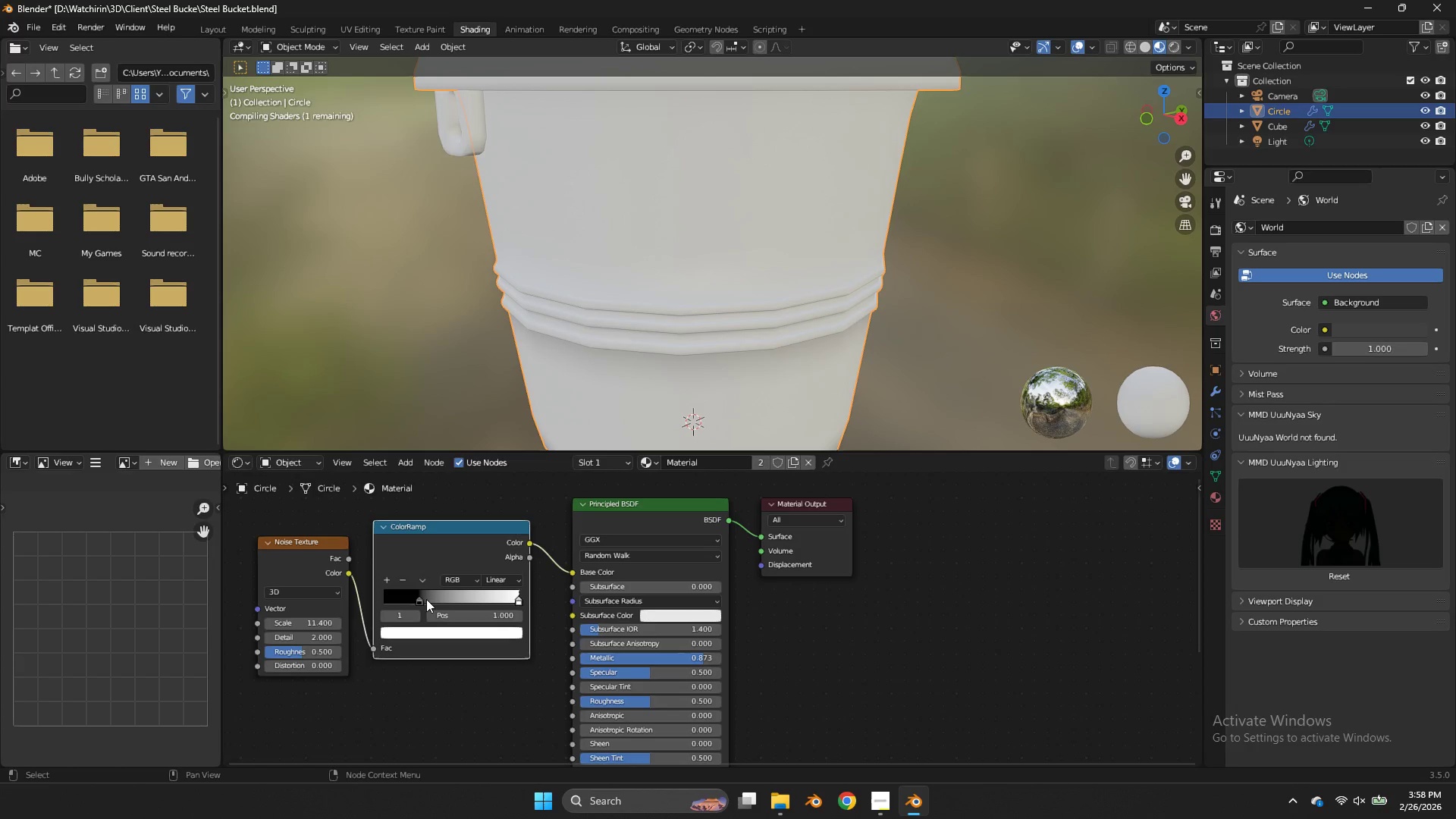 
left_click_drag(start_coordinate=[418, 598], to_coordinate=[402, 596])
 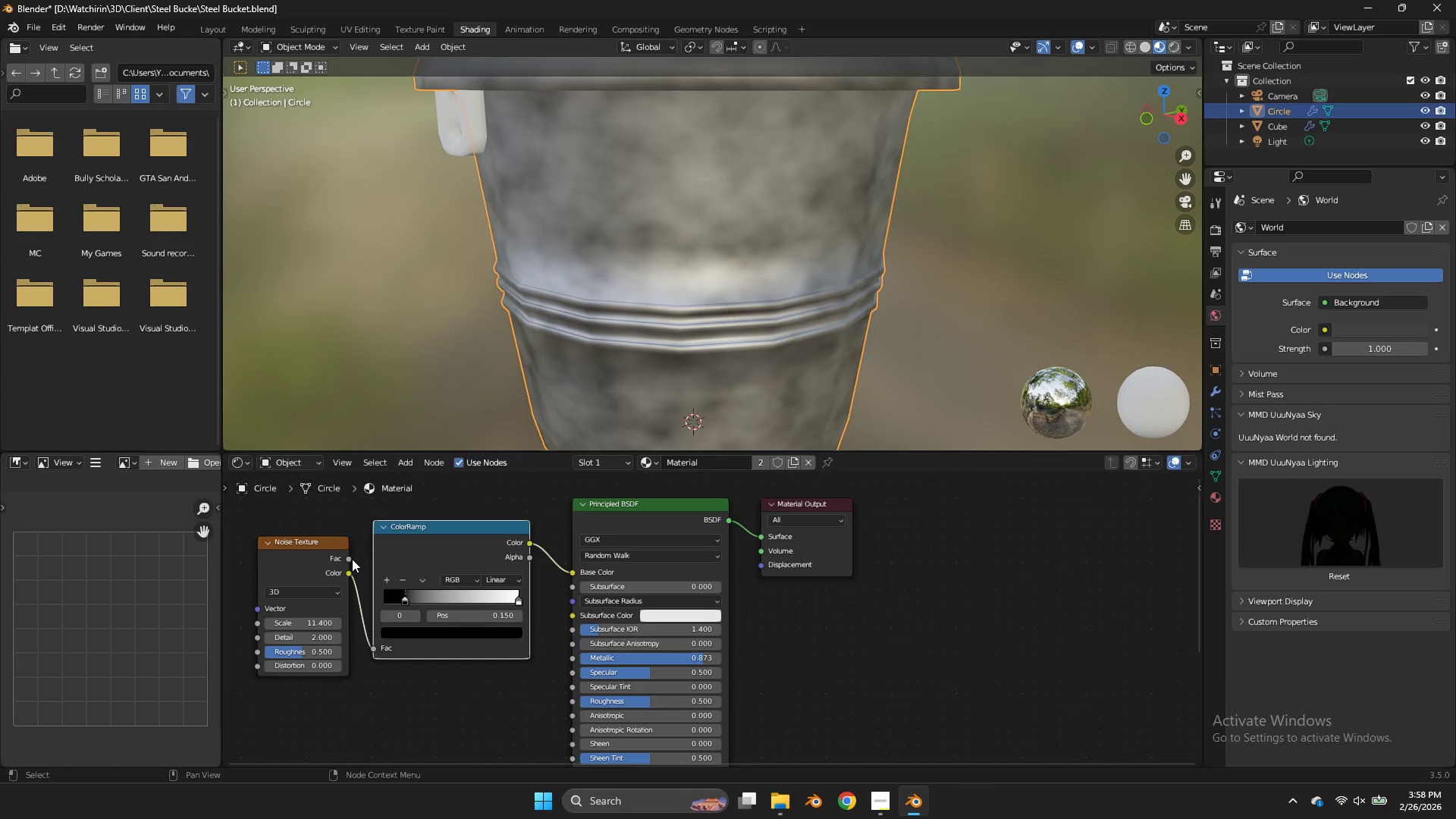 
left_click_drag(start_coordinate=[346, 559], to_coordinate=[375, 651])
 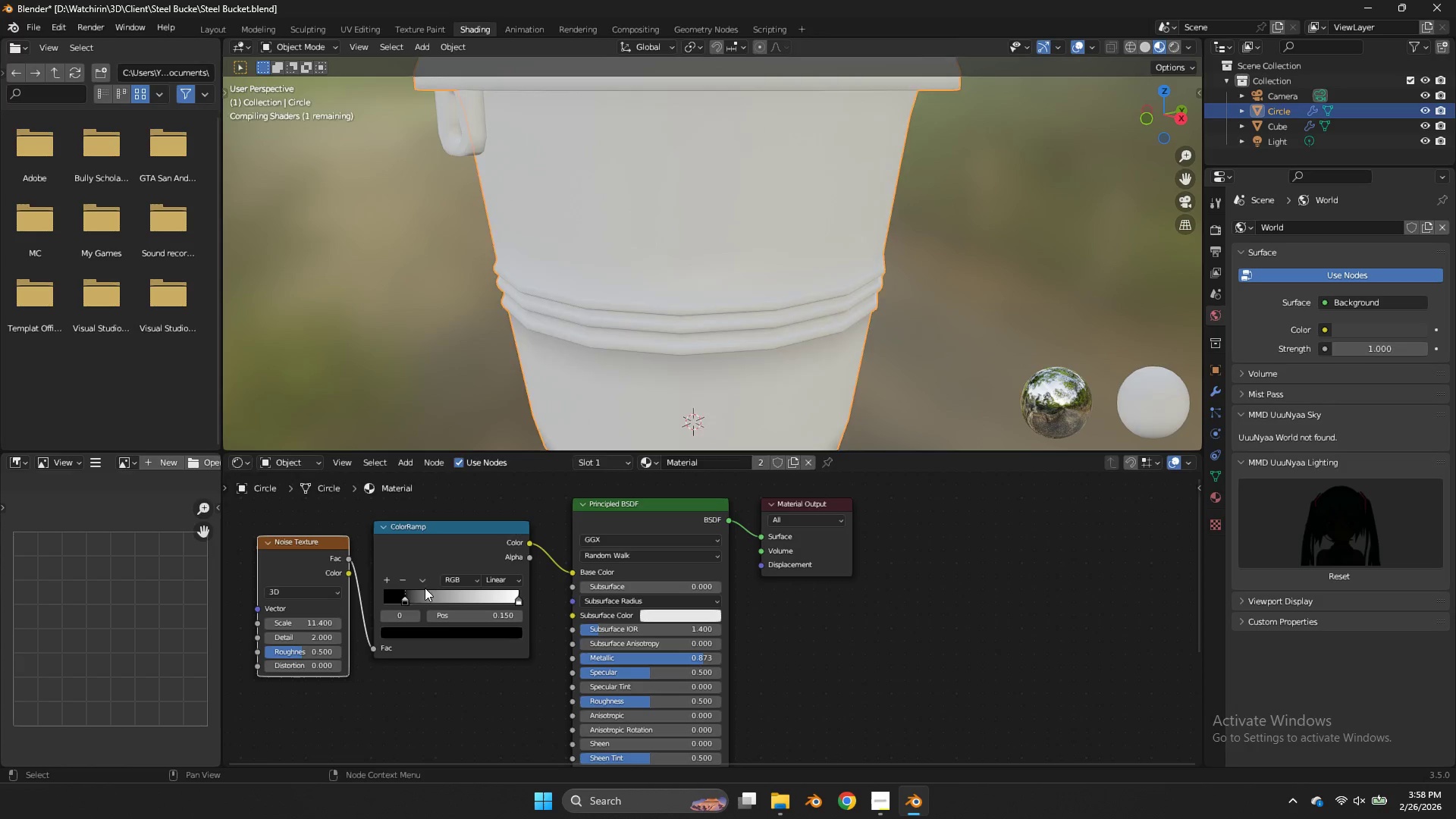 
left_click_drag(start_coordinate=[405, 596], to_coordinate=[388, 603])
 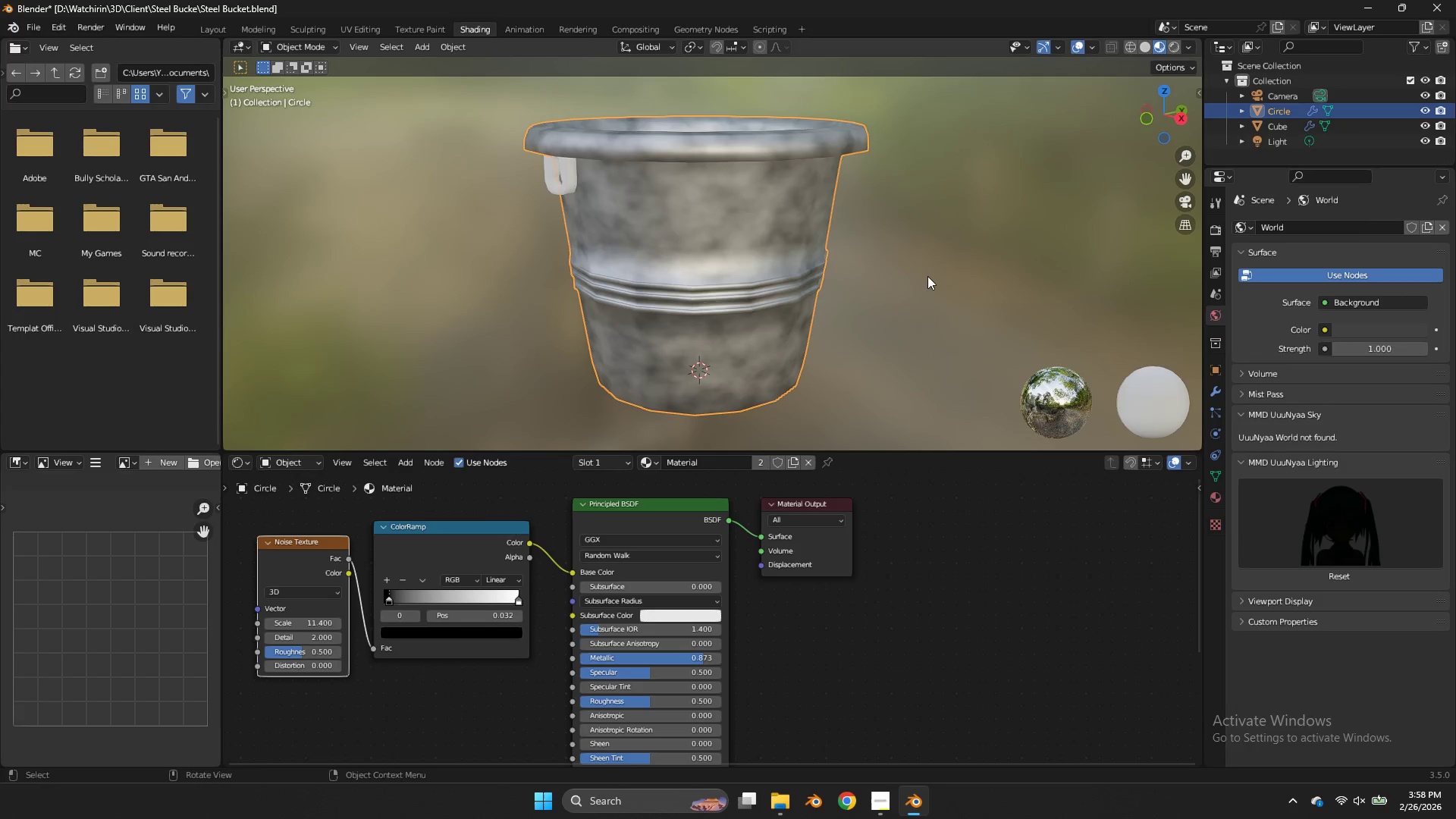 
scroll: coordinate [927, 276], scroll_direction: down, amount: 2.0
 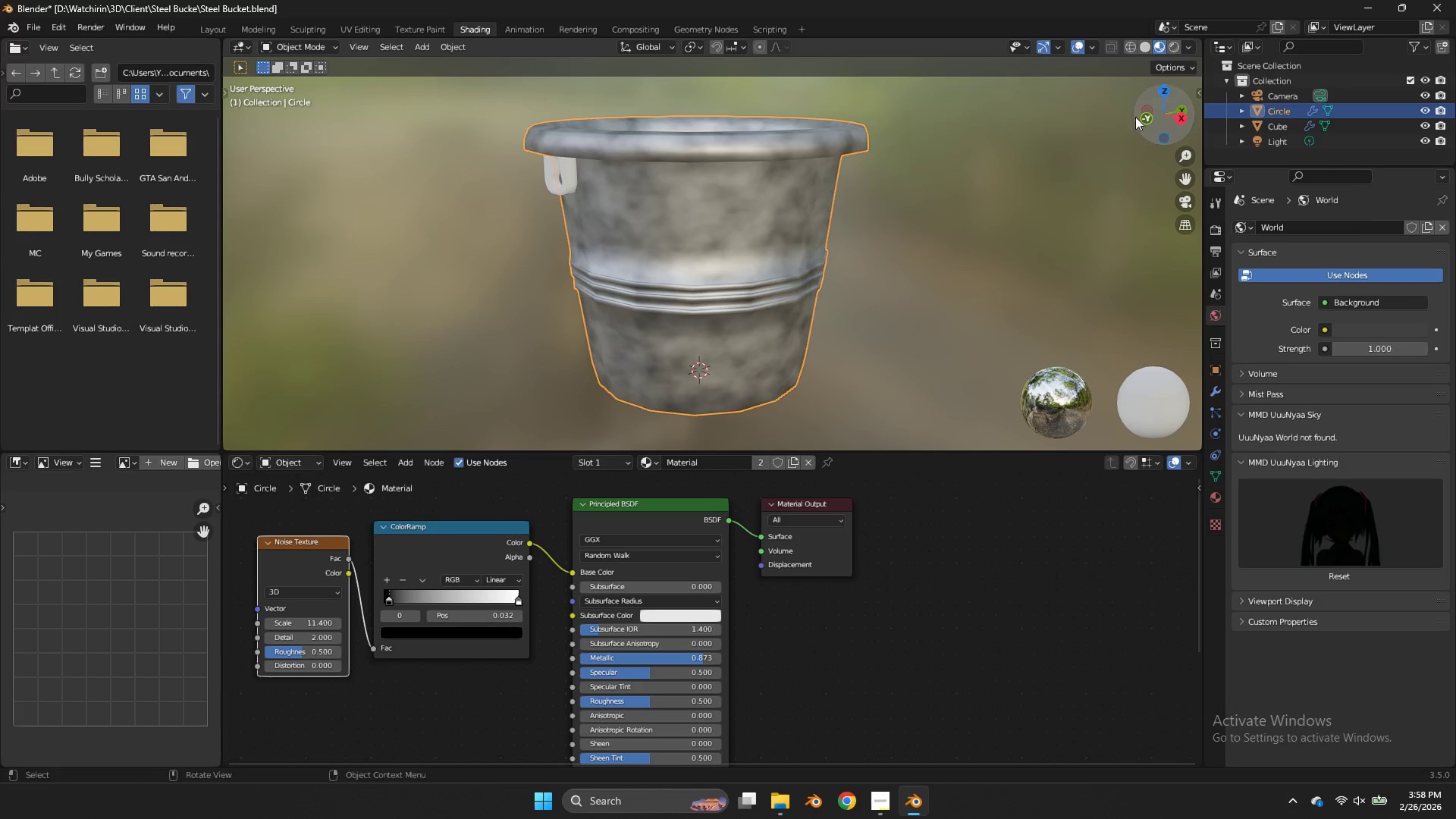 
left_click_drag(start_coordinate=[1139, 117], to_coordinate=[347, 86])
 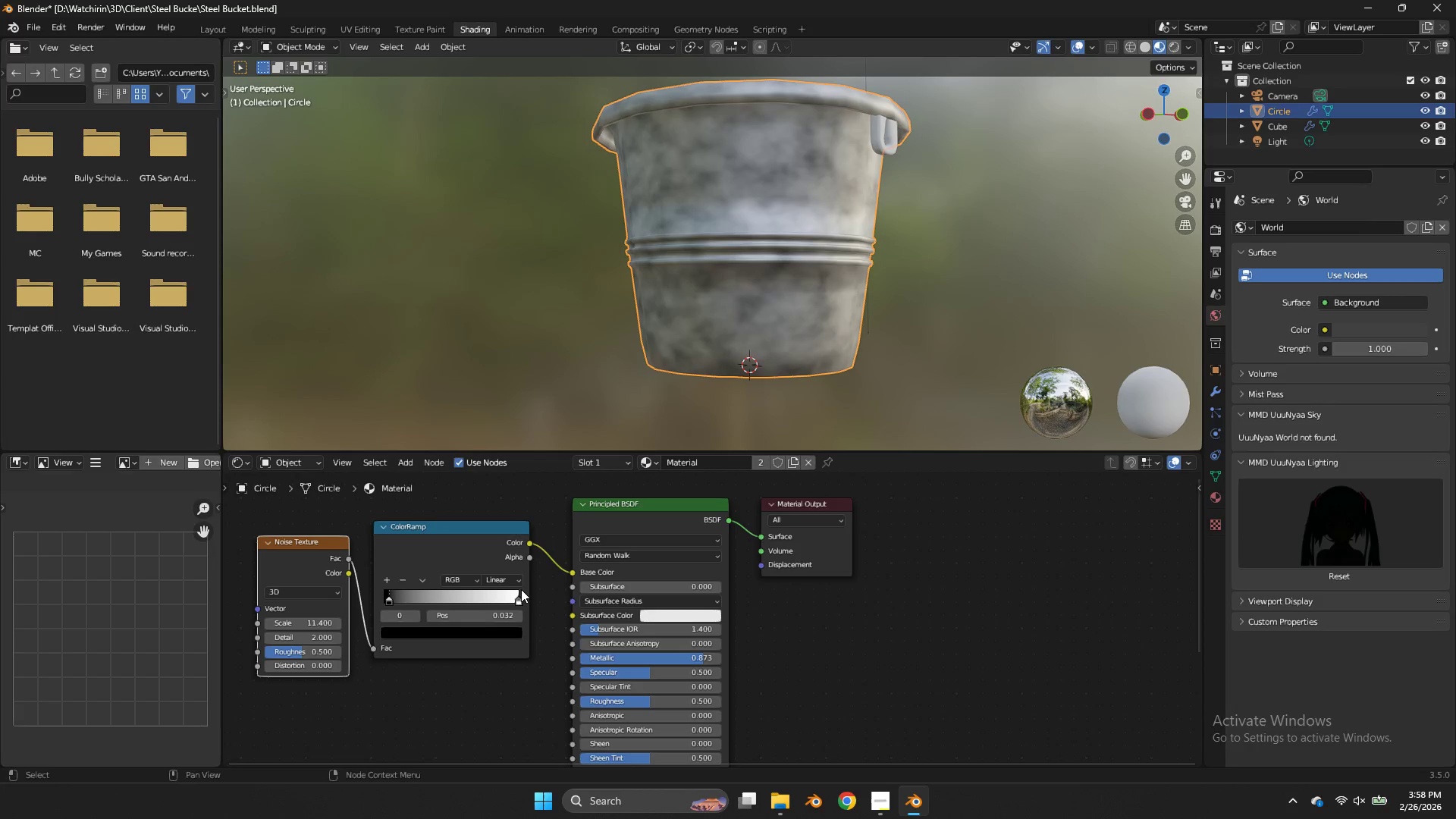 
left_click_drag(start_coordinate=[520, 593], to_coordinate=[513, 588])
 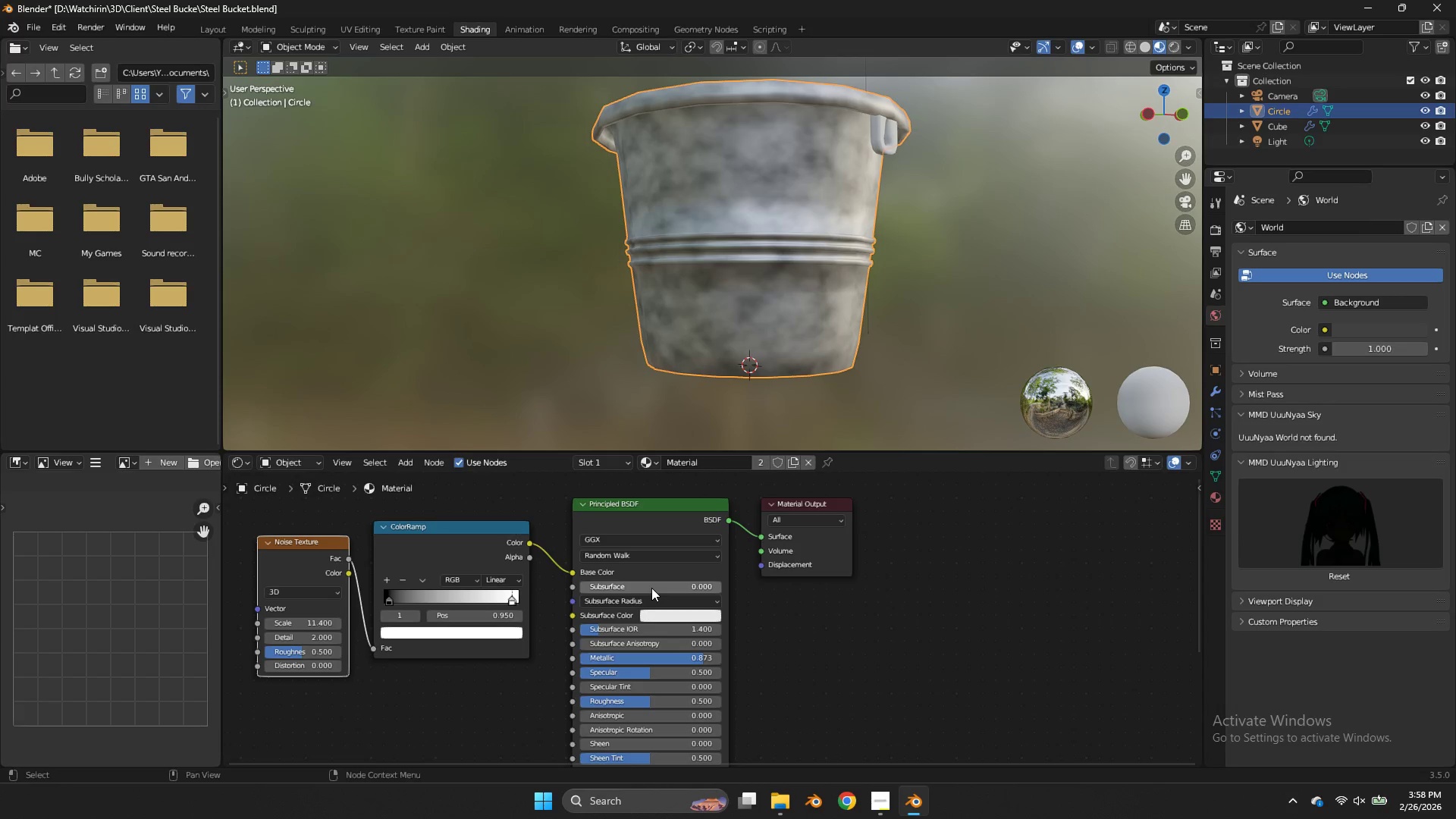 
left_click_drag(start_coordinate=[651, 588], to_coordinate=[617, 394])
 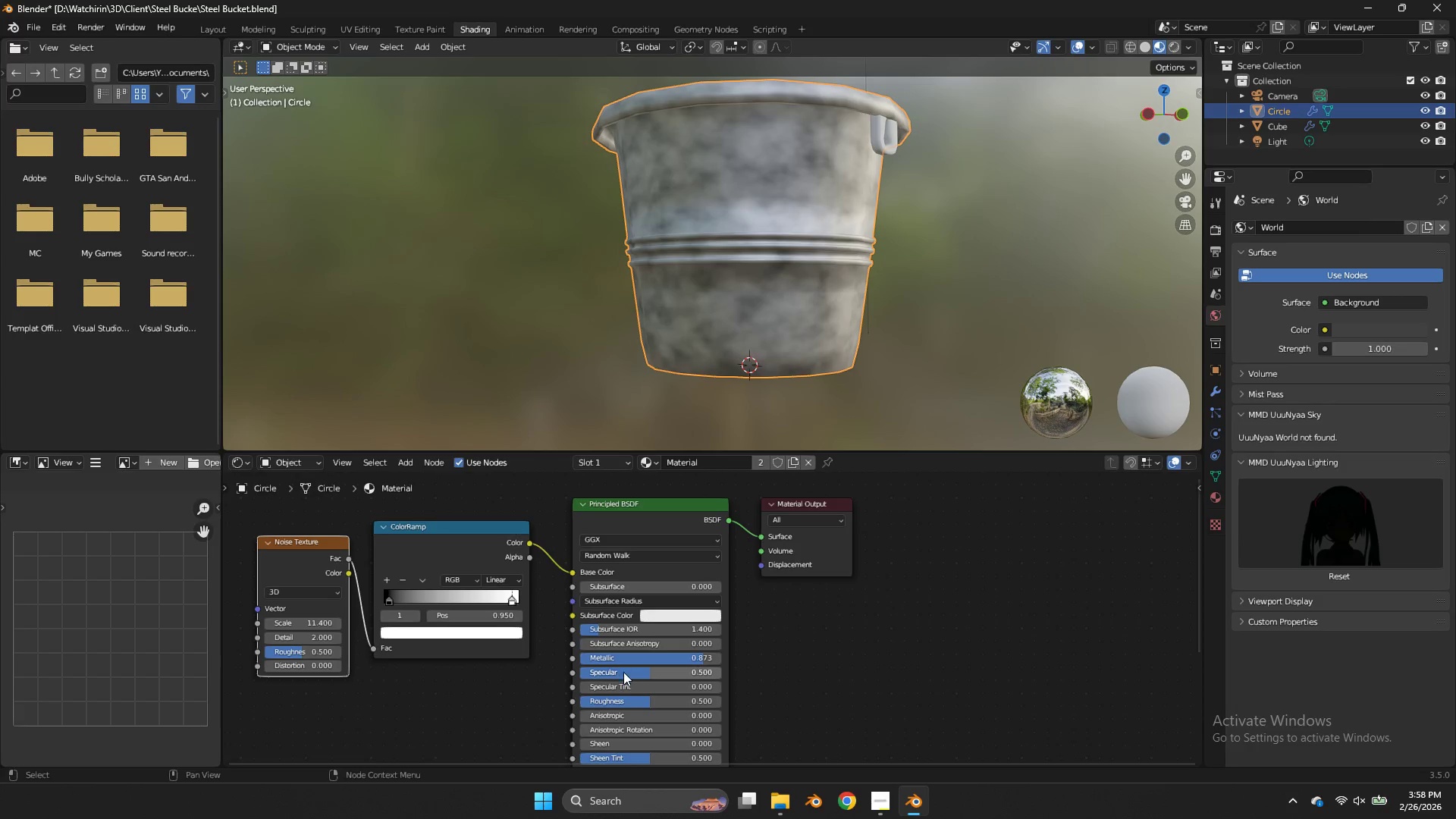 
left_click_drag(start_coordinate=[624, 673], to_coordinate=[607, 476])
 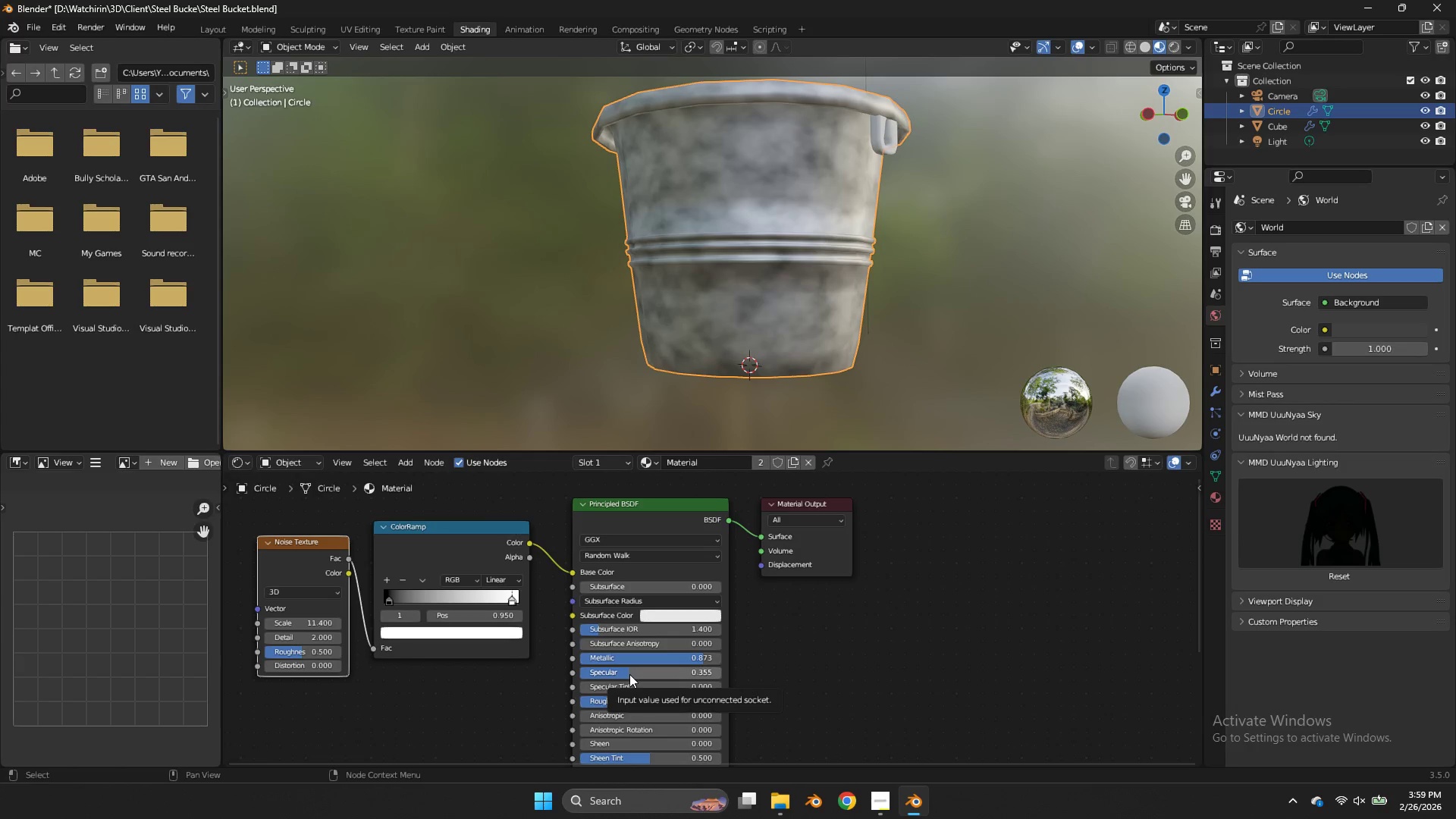 
wait(60.33)
 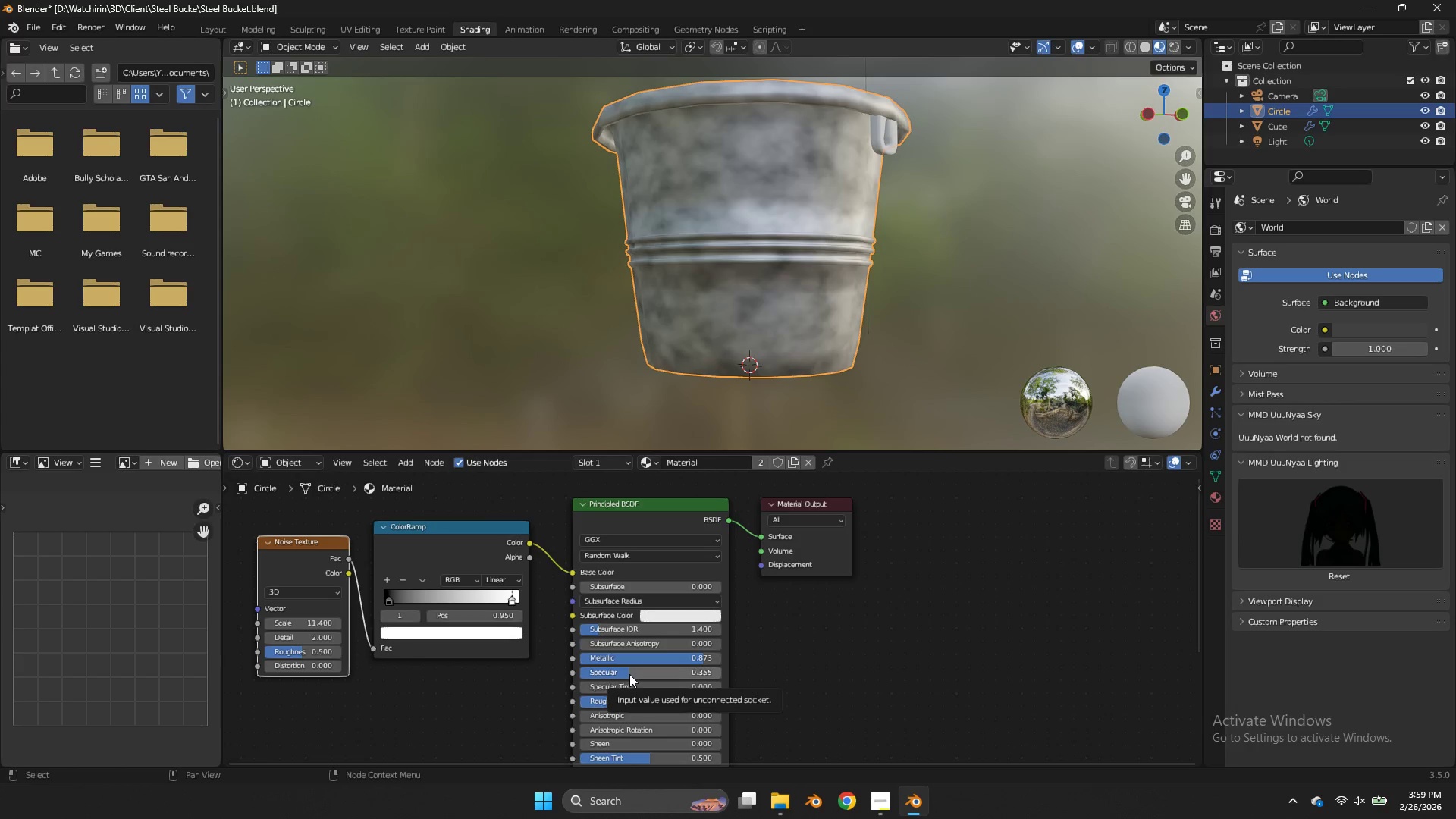 
left_click_drag(start_coordinate=[301, 647], to_coordinate=[774, 455])
 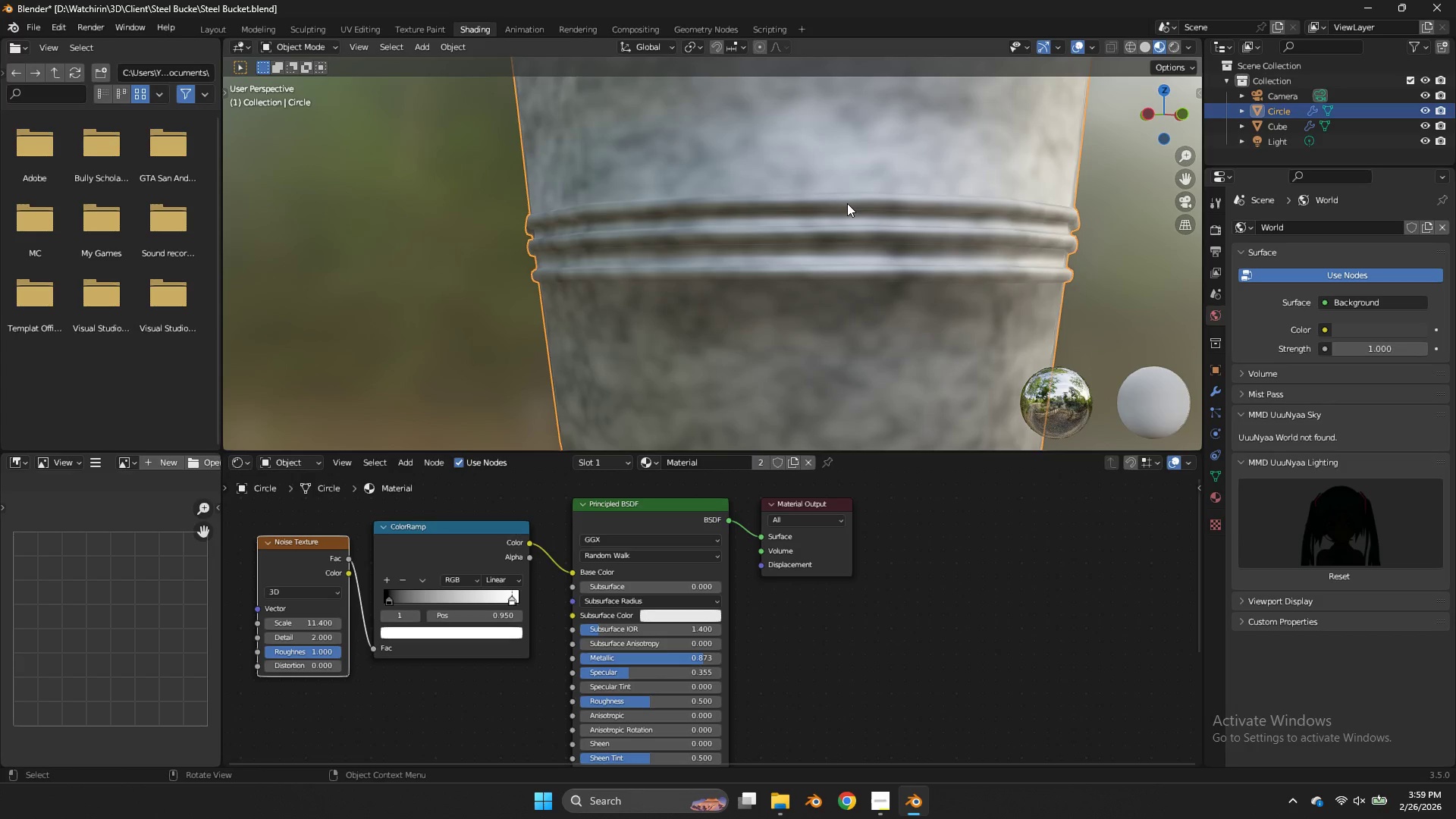 
scroll: coordinate [847, 206], scroll_direction: up, amount: 4.0
 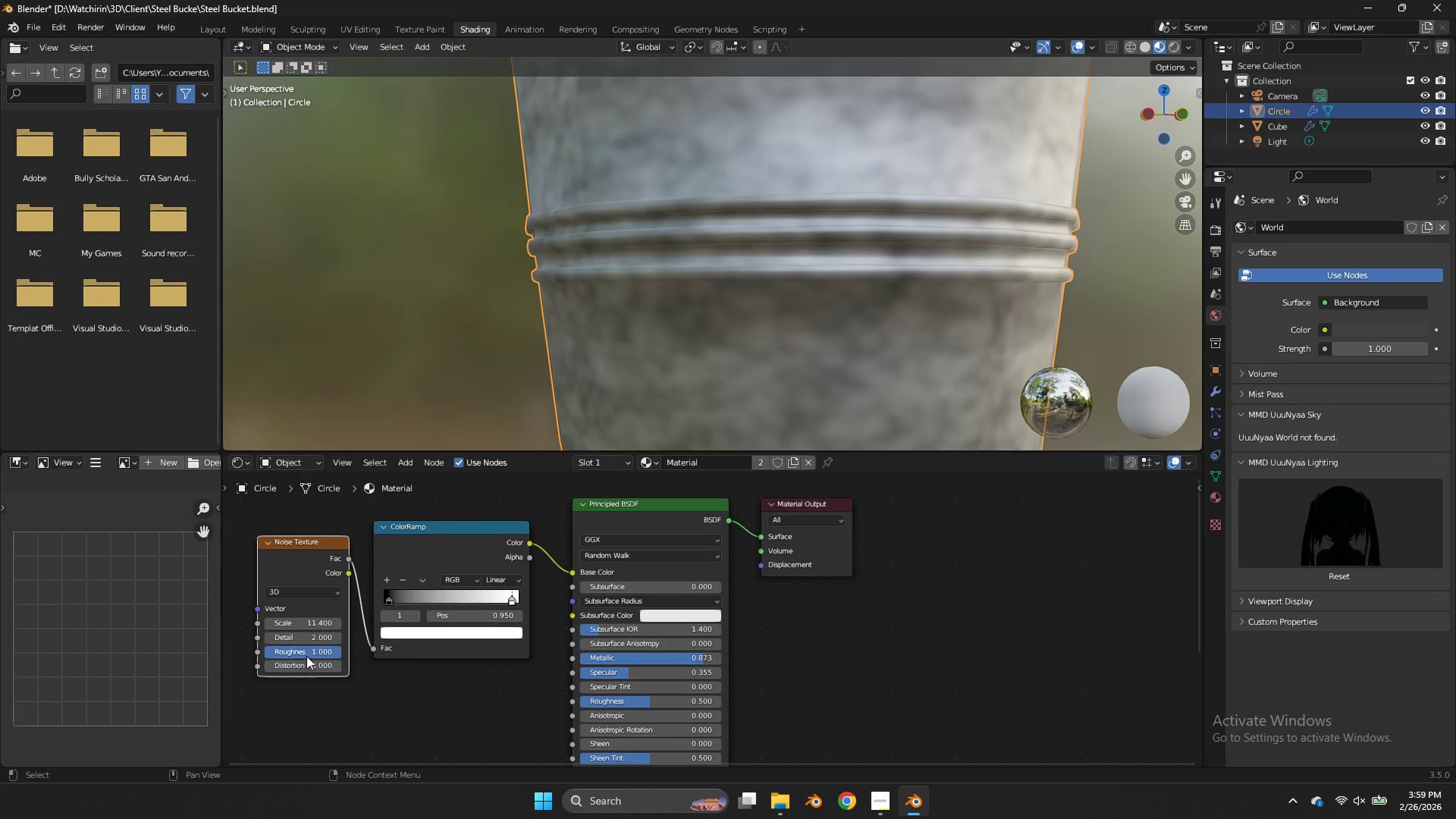 
left_click_drag(start_coordinate=[306, 654], to_coordinate=[626, 462])
 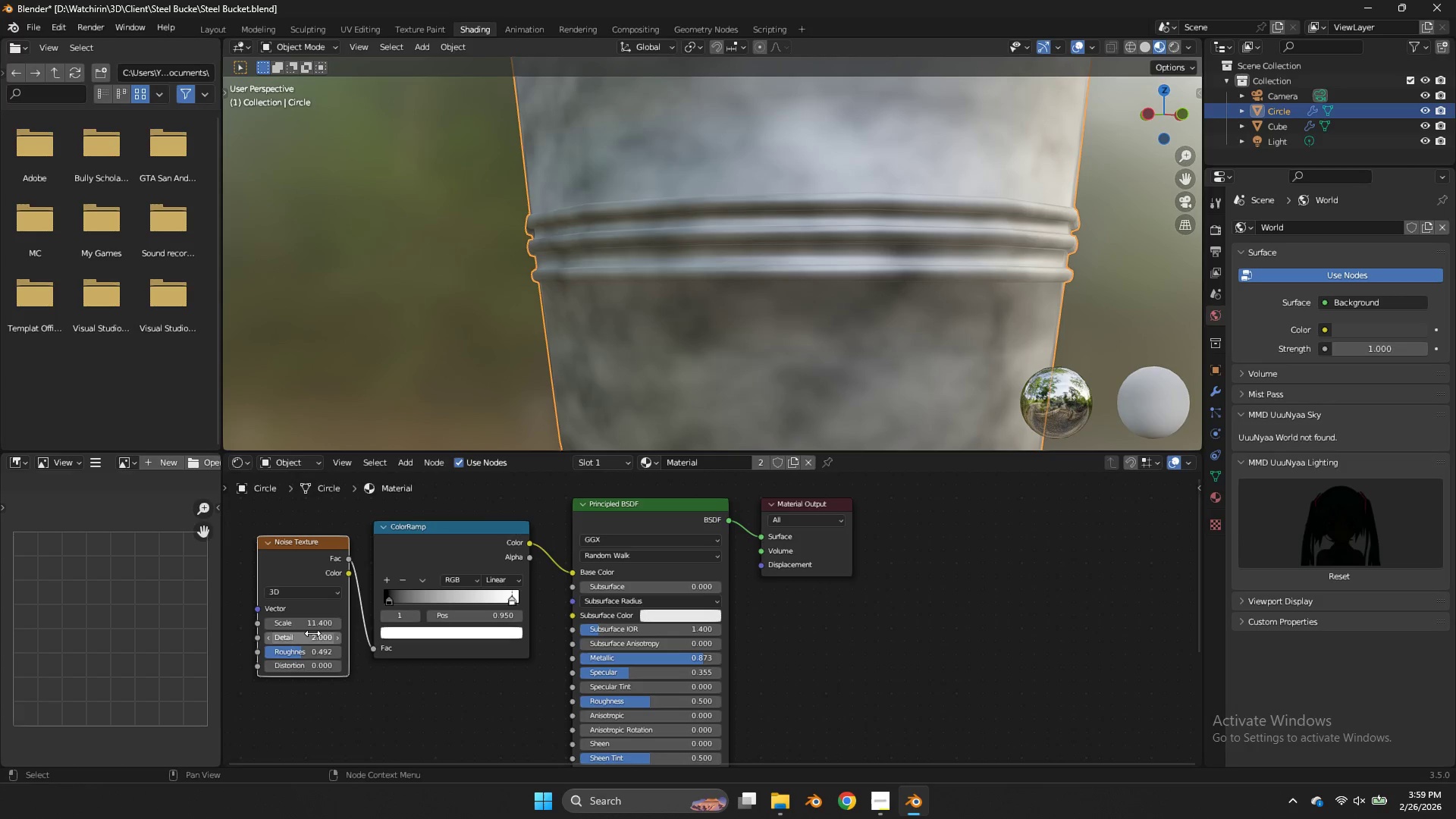 
left_click_drag(start_coordinate=[312, 633], to_coordinate=[651, 449])
 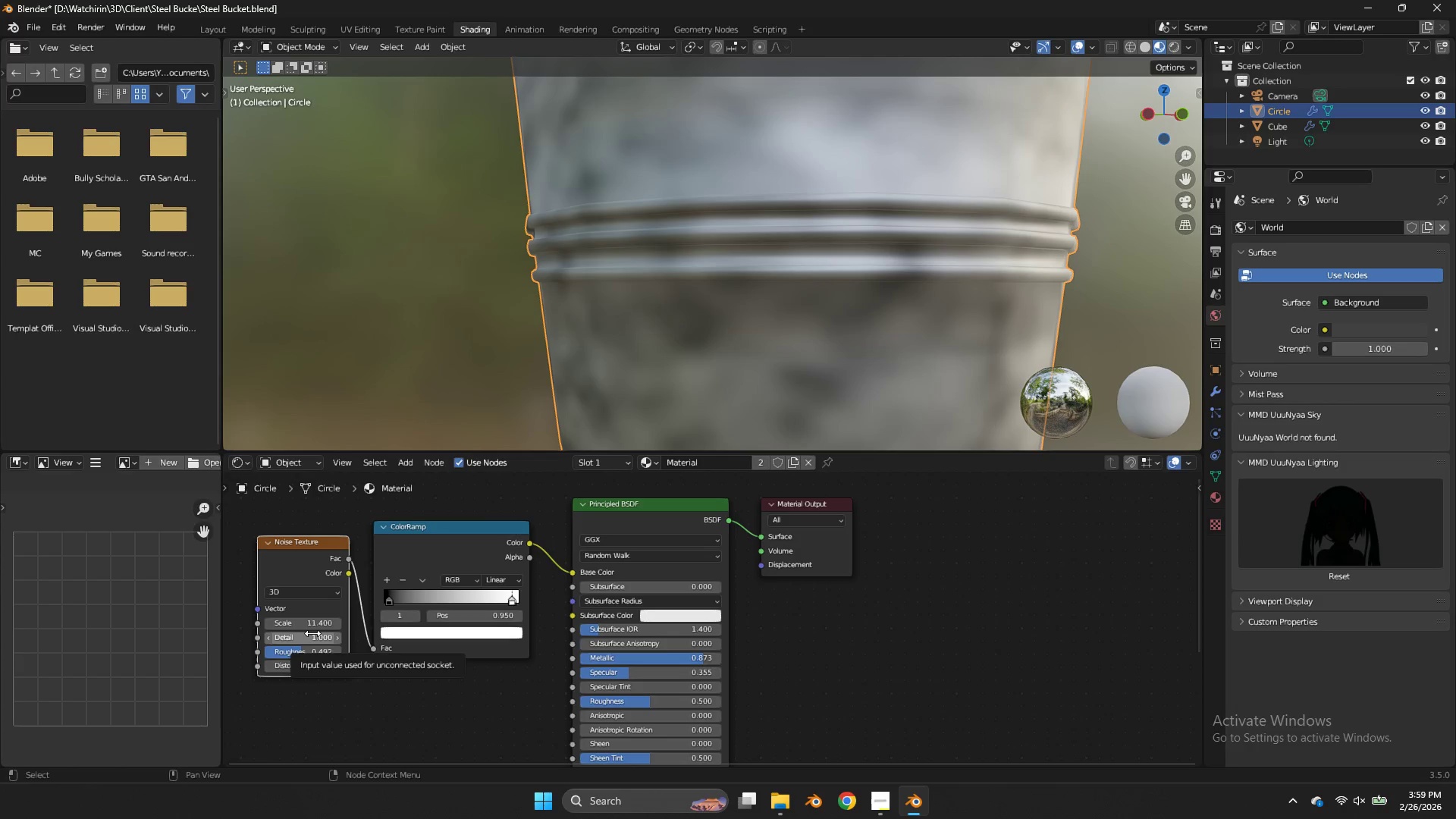 
wait(12.7)
 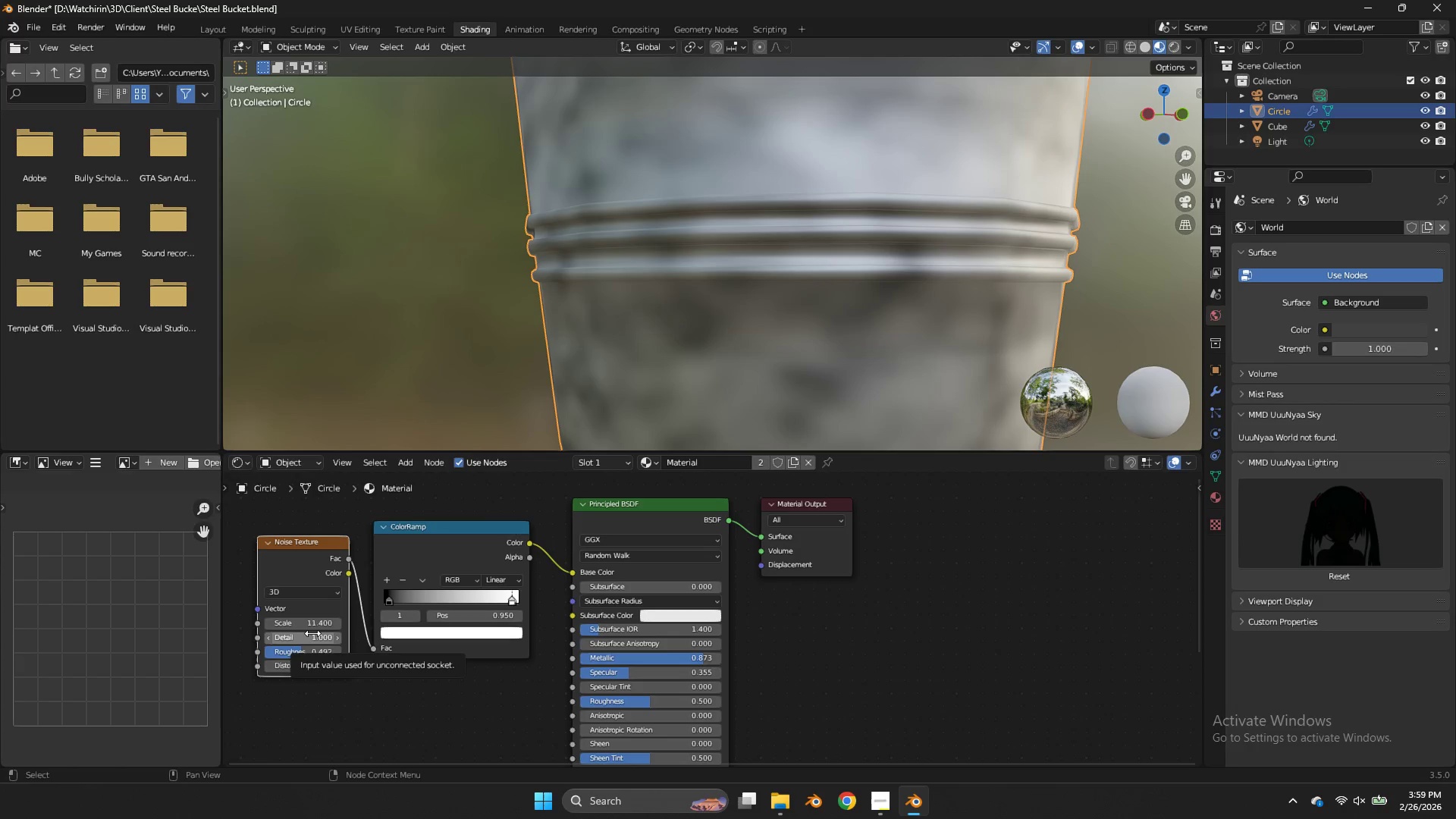 
left_click_drag(start_coordinate=[659, 657], to_coordinate=[742, 458])
 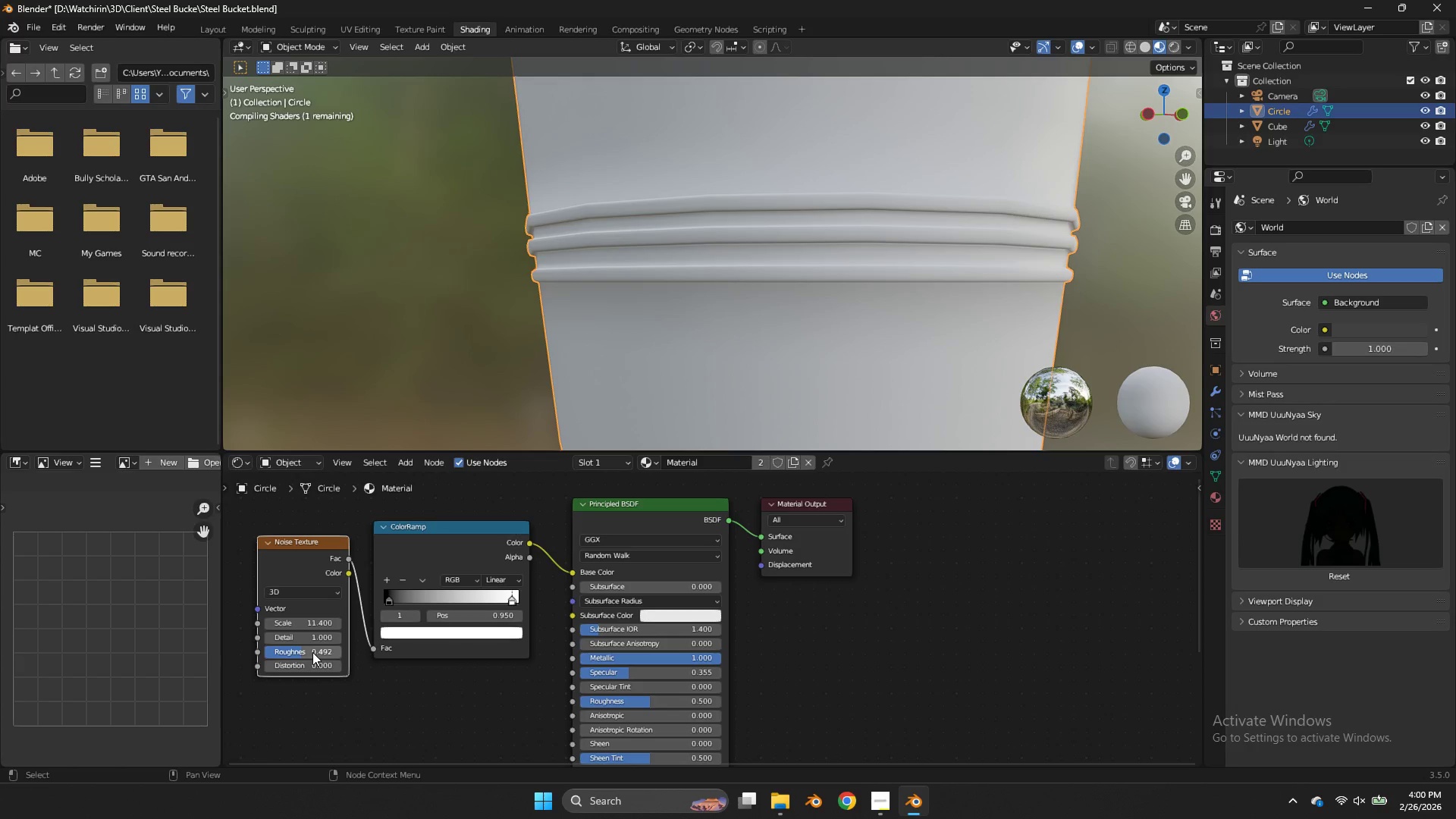 
left_click_drag(start_coordinate=[312, 652], to_coordinate=[701, 458])
 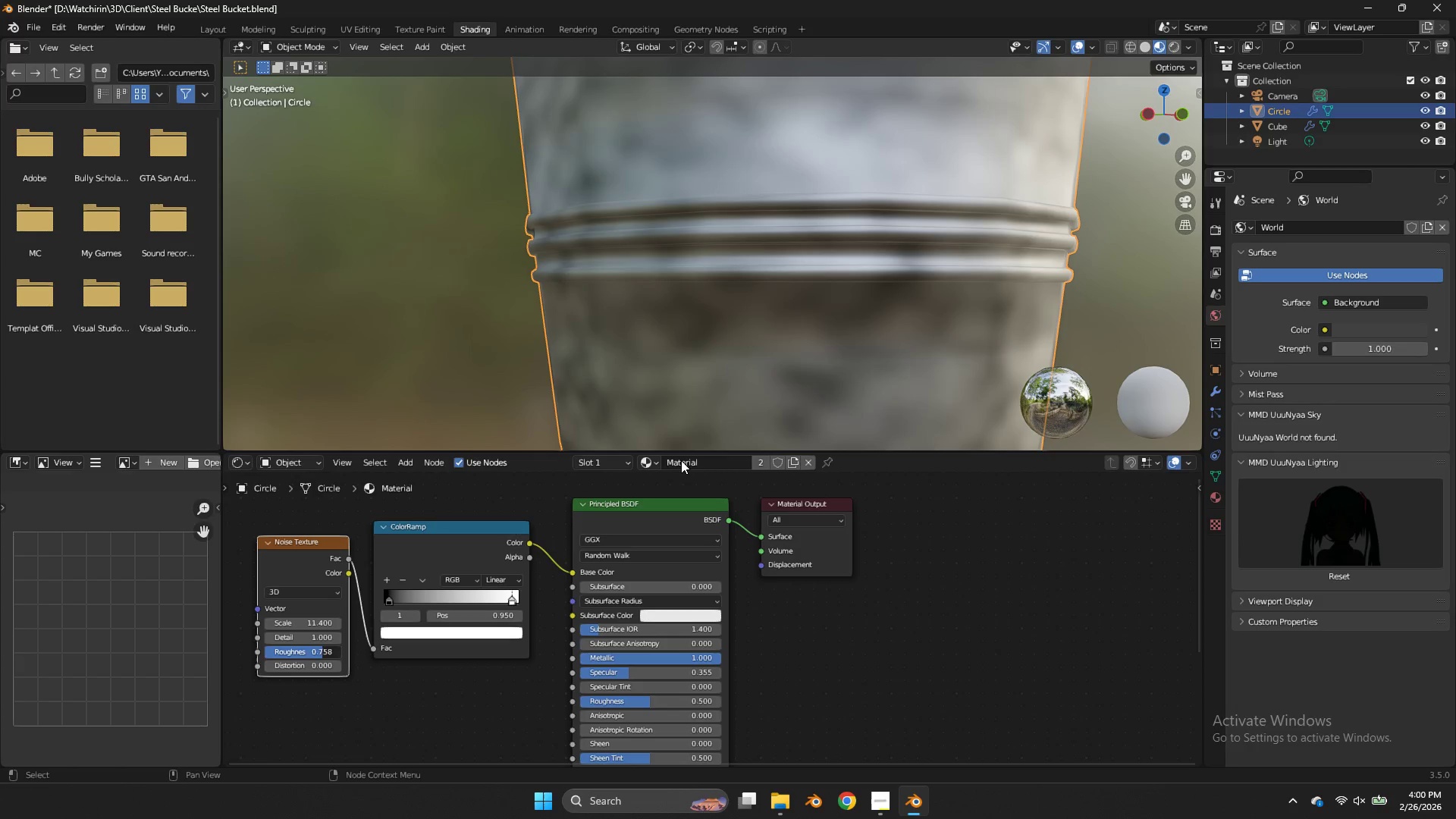 
left_click_drag(start_coordinate=[323, 651], to_coordinate=[668, 460])
 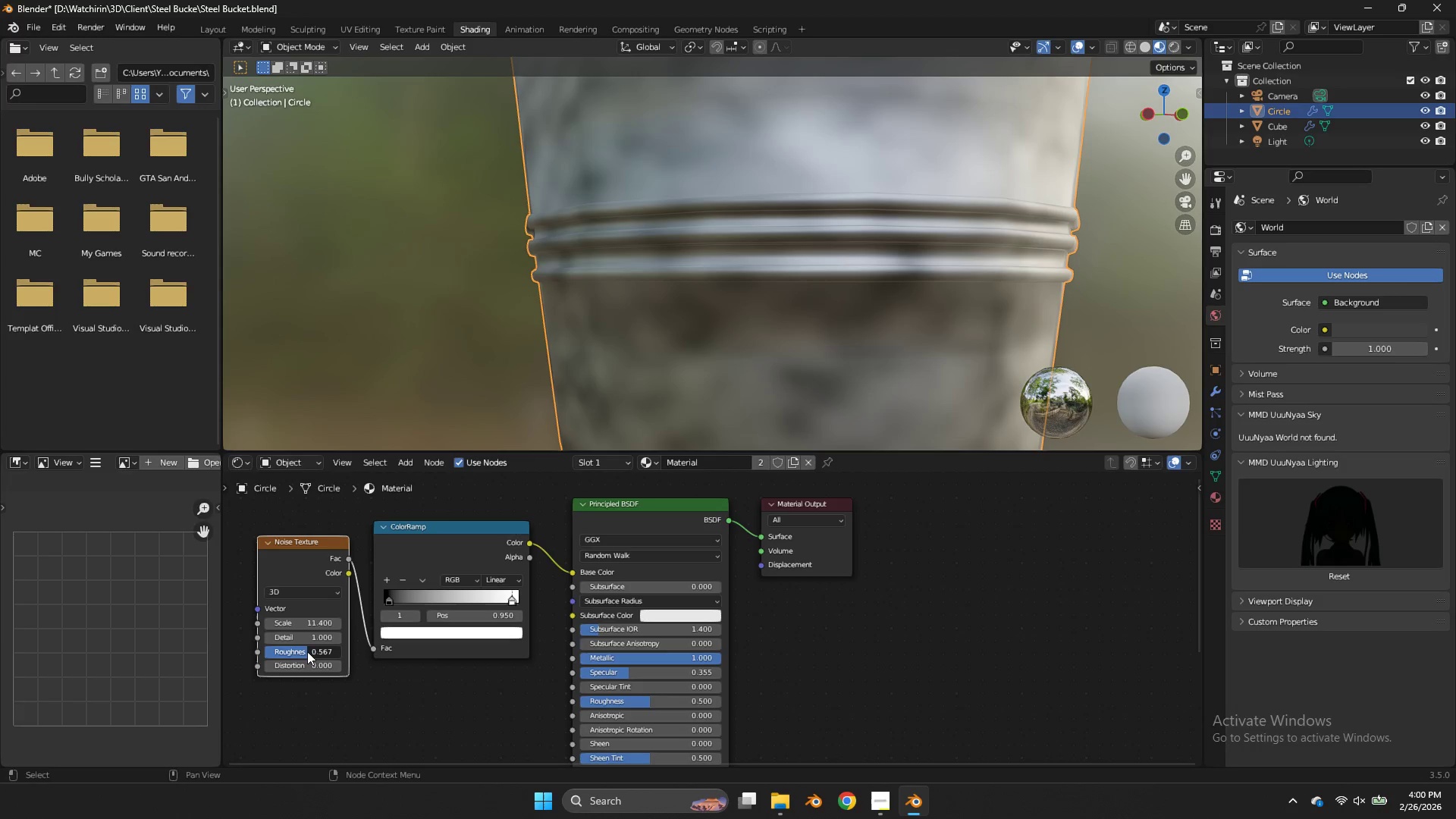 
left_click_drag(start_coordinate=[308, 651], to_coordinate=[661, 460])
 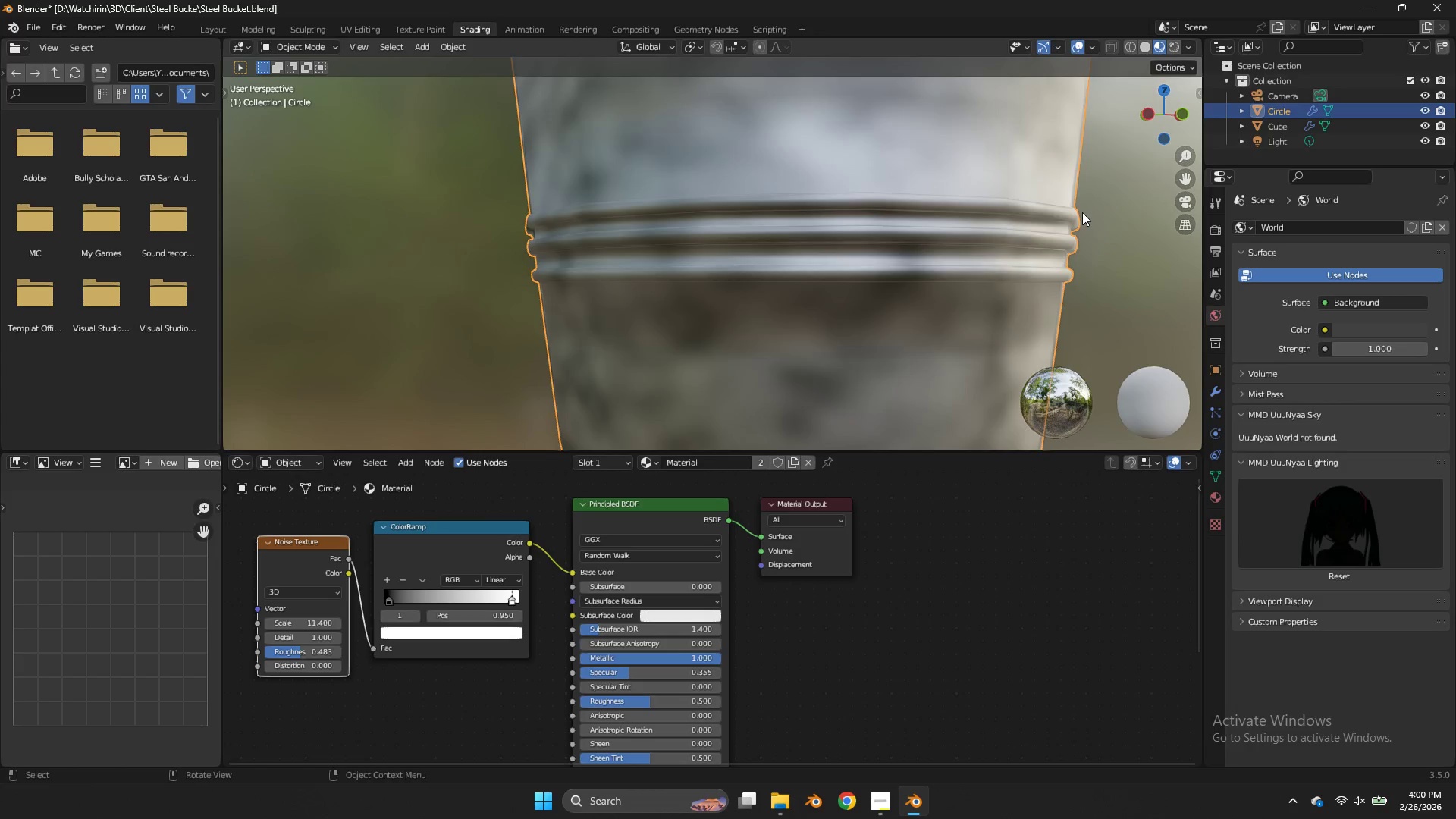 
scroll: coordinate [1082, 212], scroll_direction: down, amount: 4.0
 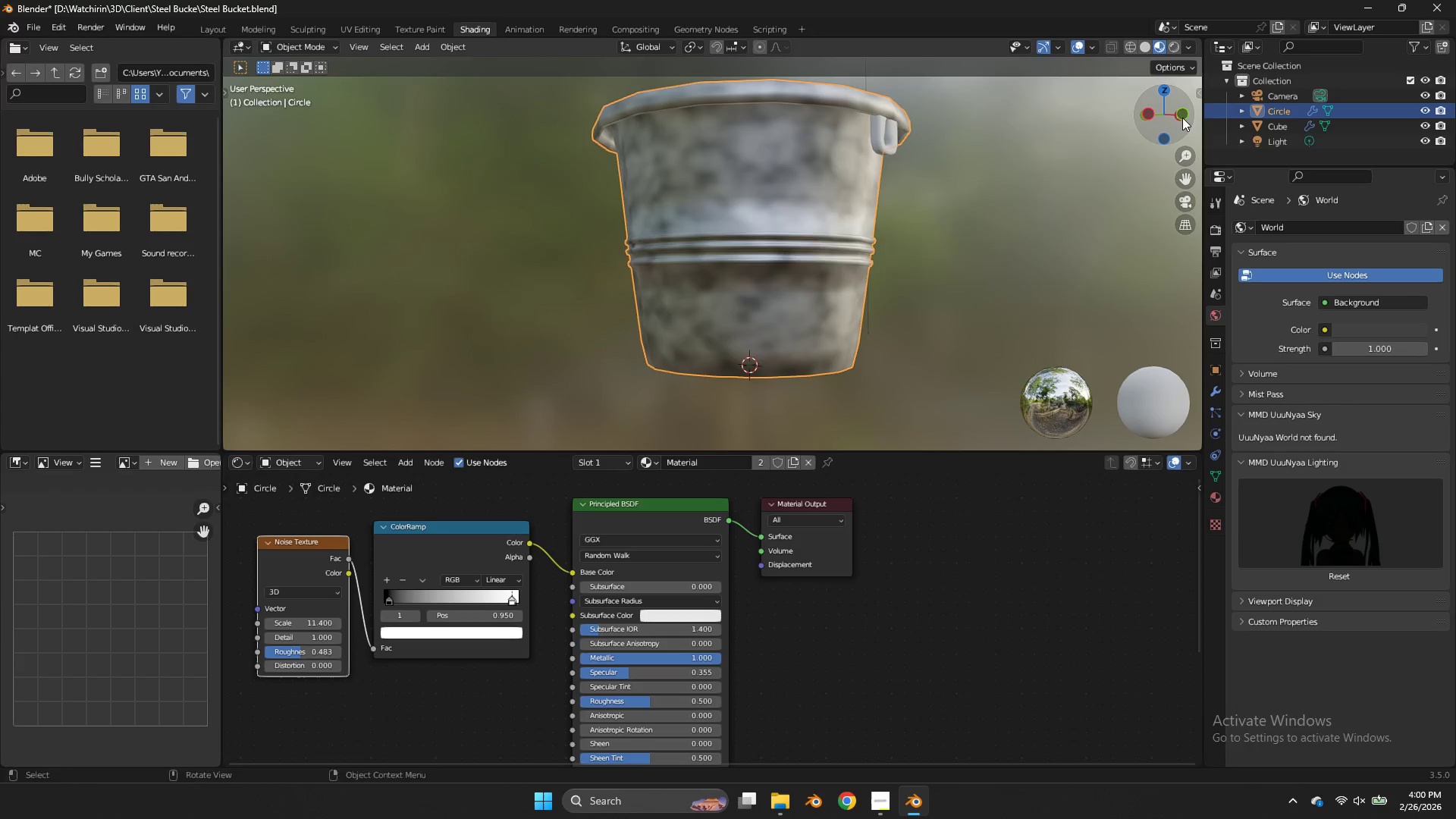 
left_click_drag(start_coordinate=[1182, 118], to_coordinate=[895, 208])
 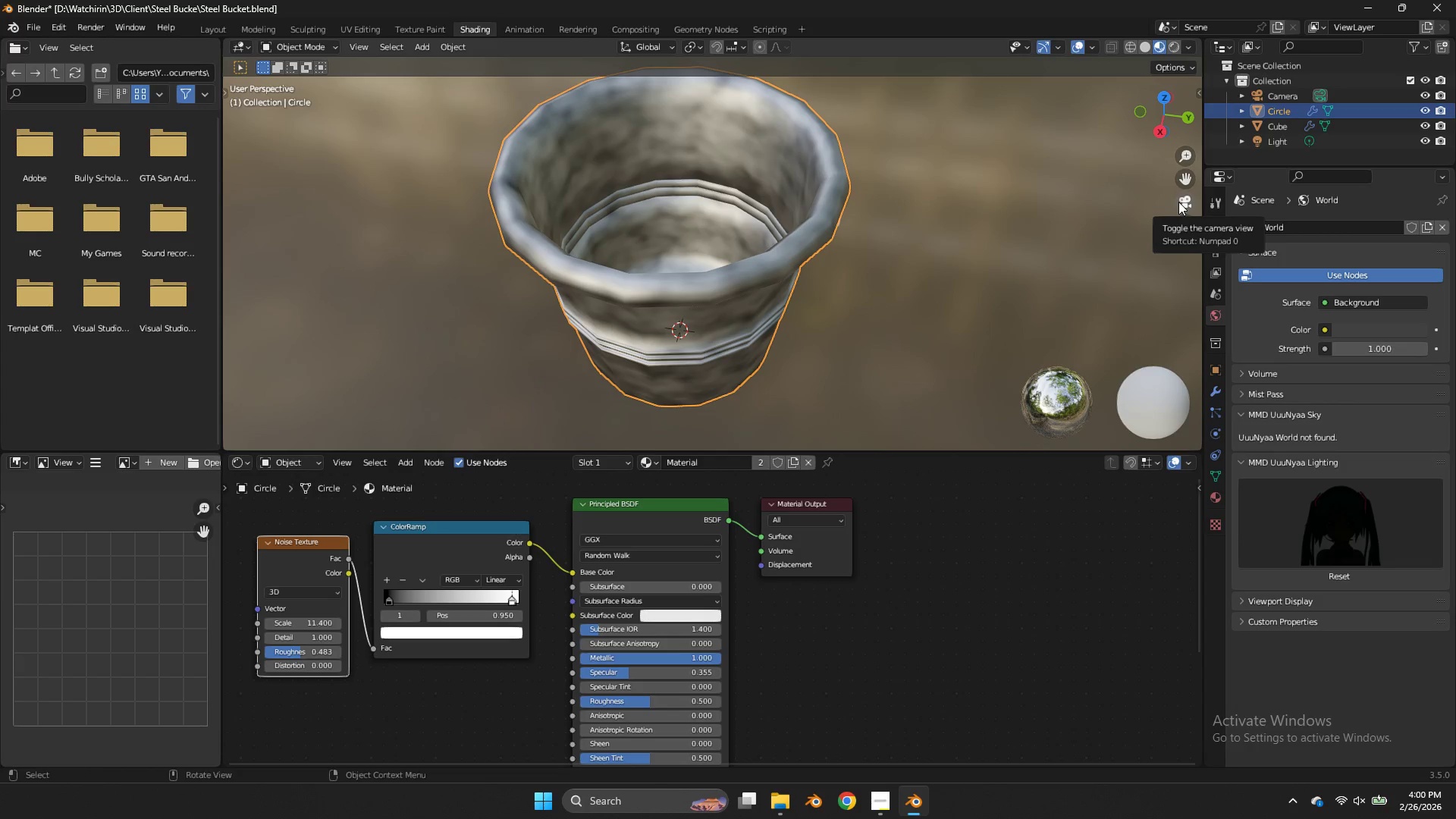 
wait(5.67)
 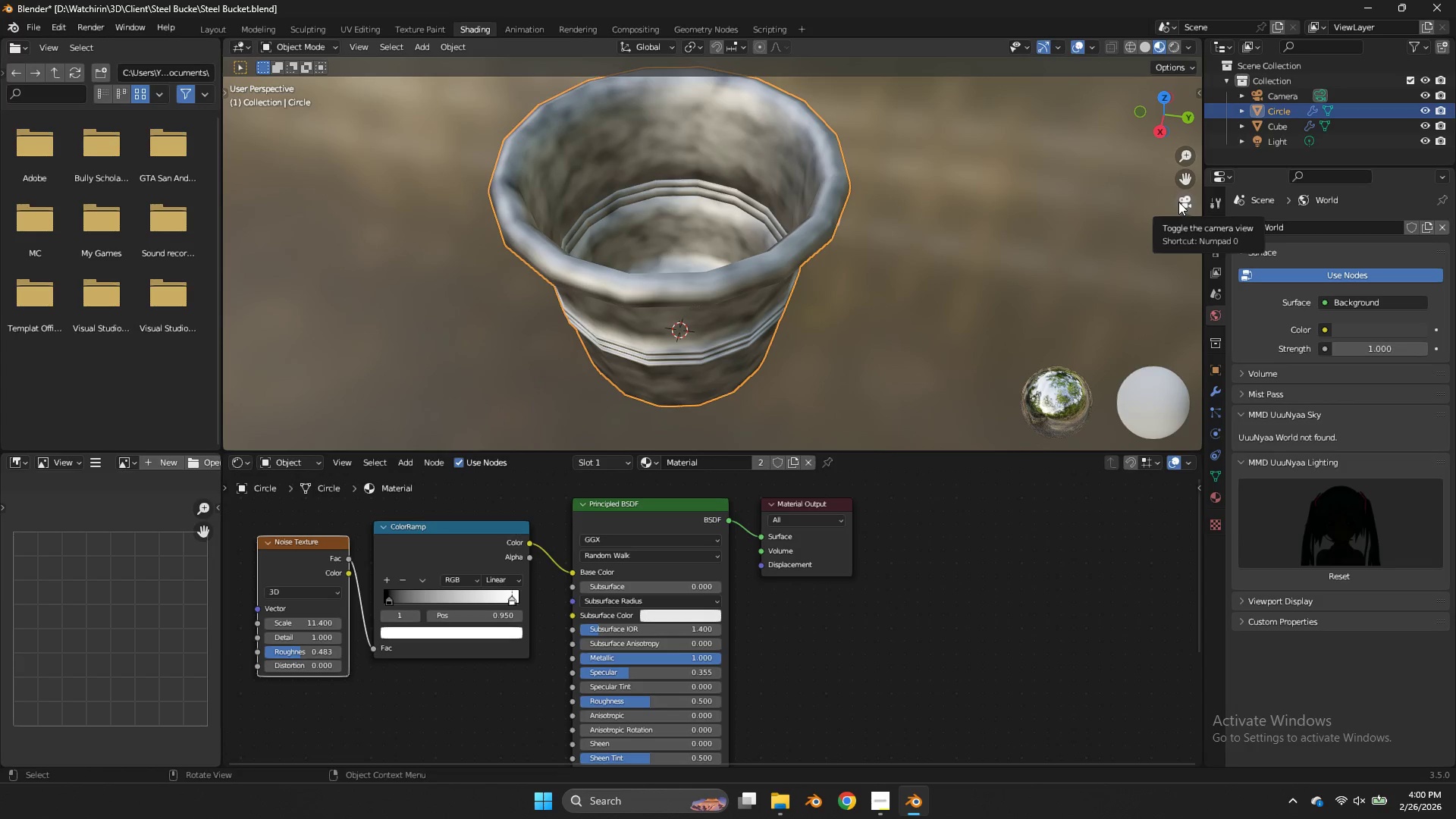 
scroll: coordinate [957, 513], scroll_direction: down, amount: 4.0
 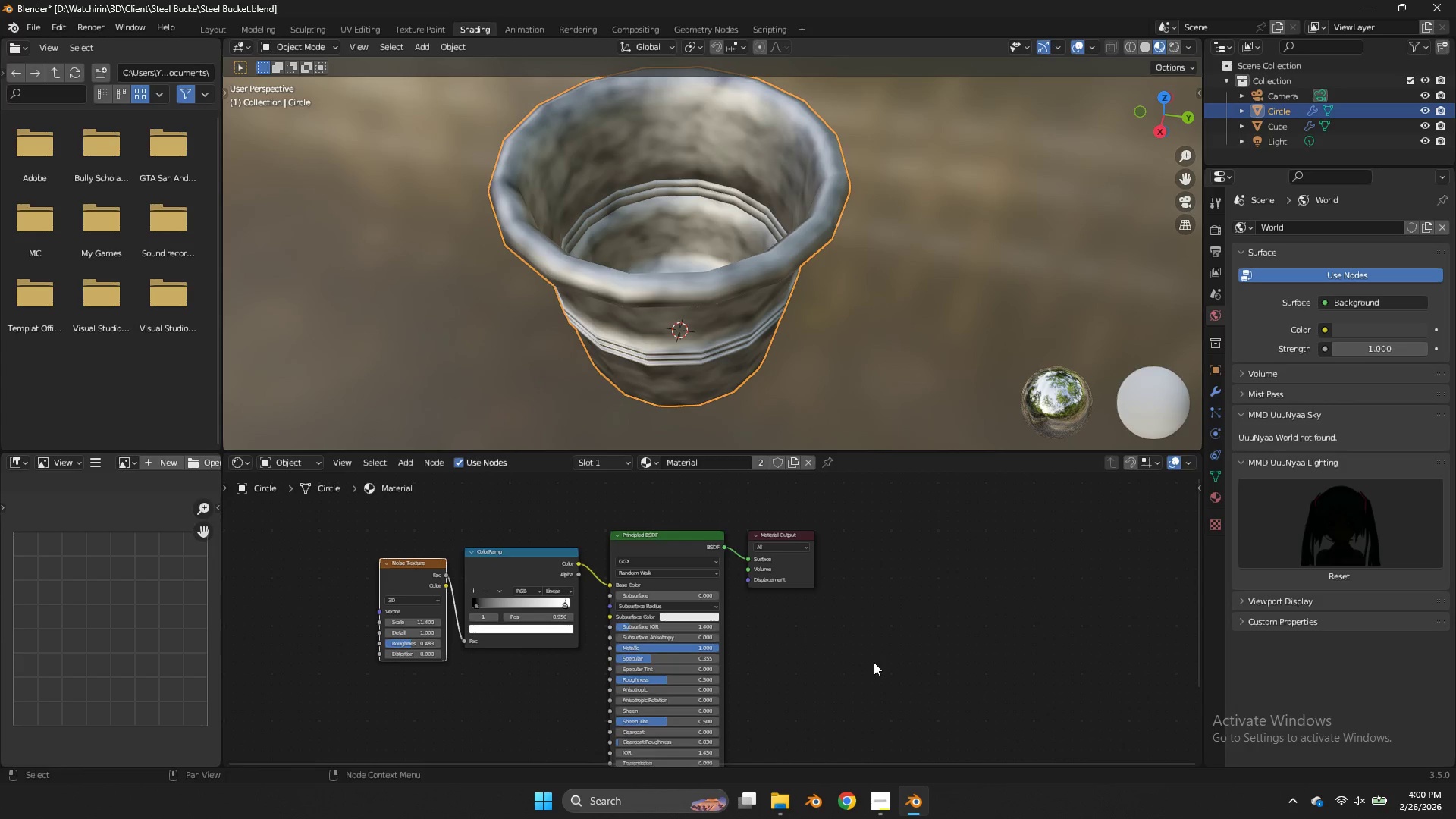 
scroll: coordinate [874, 662], scroll_direction: up, amount: 4.0
 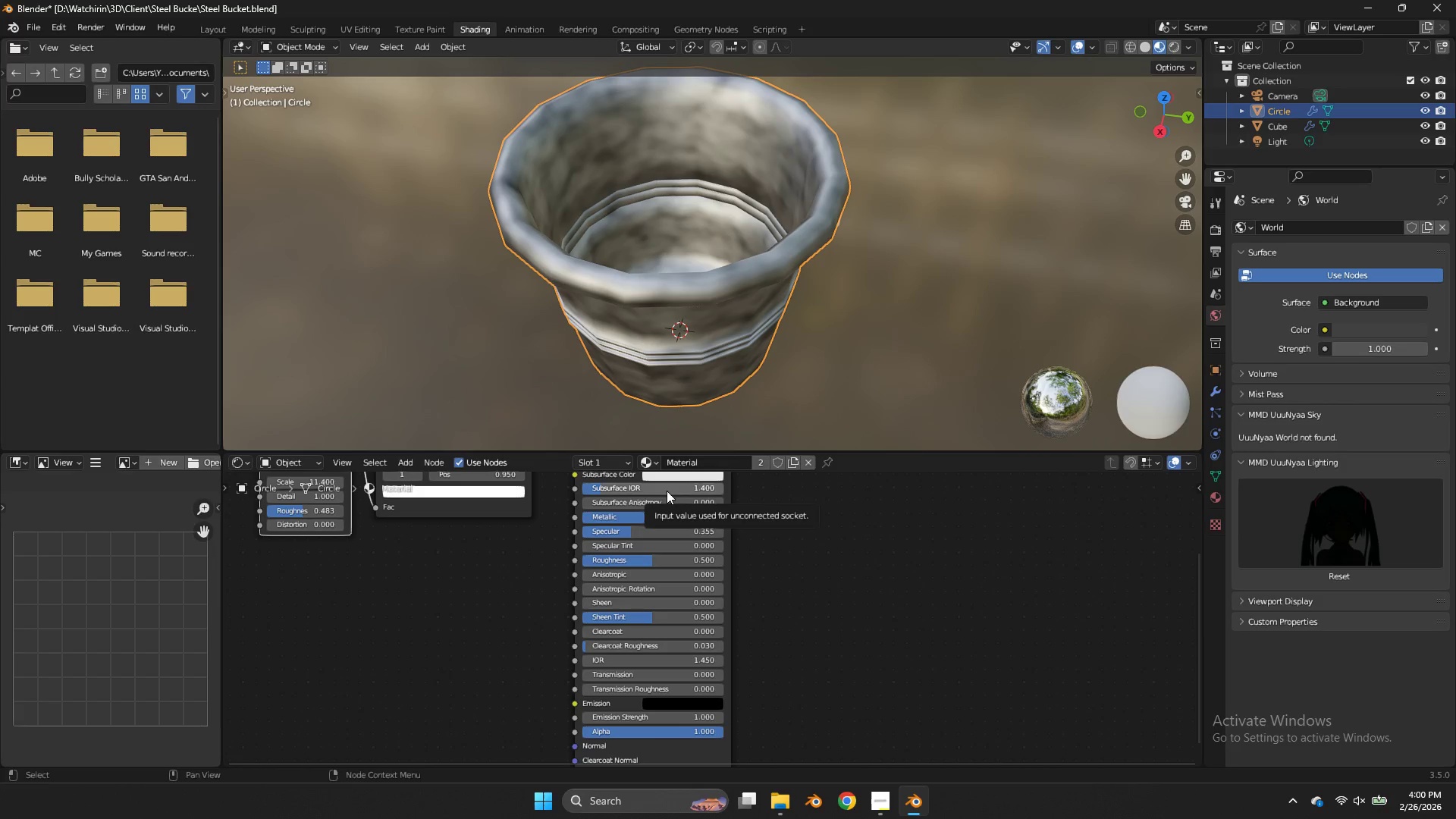 
left_click_drag(start_coordinate=[667, 491], to_coordinate=[592, 488])
 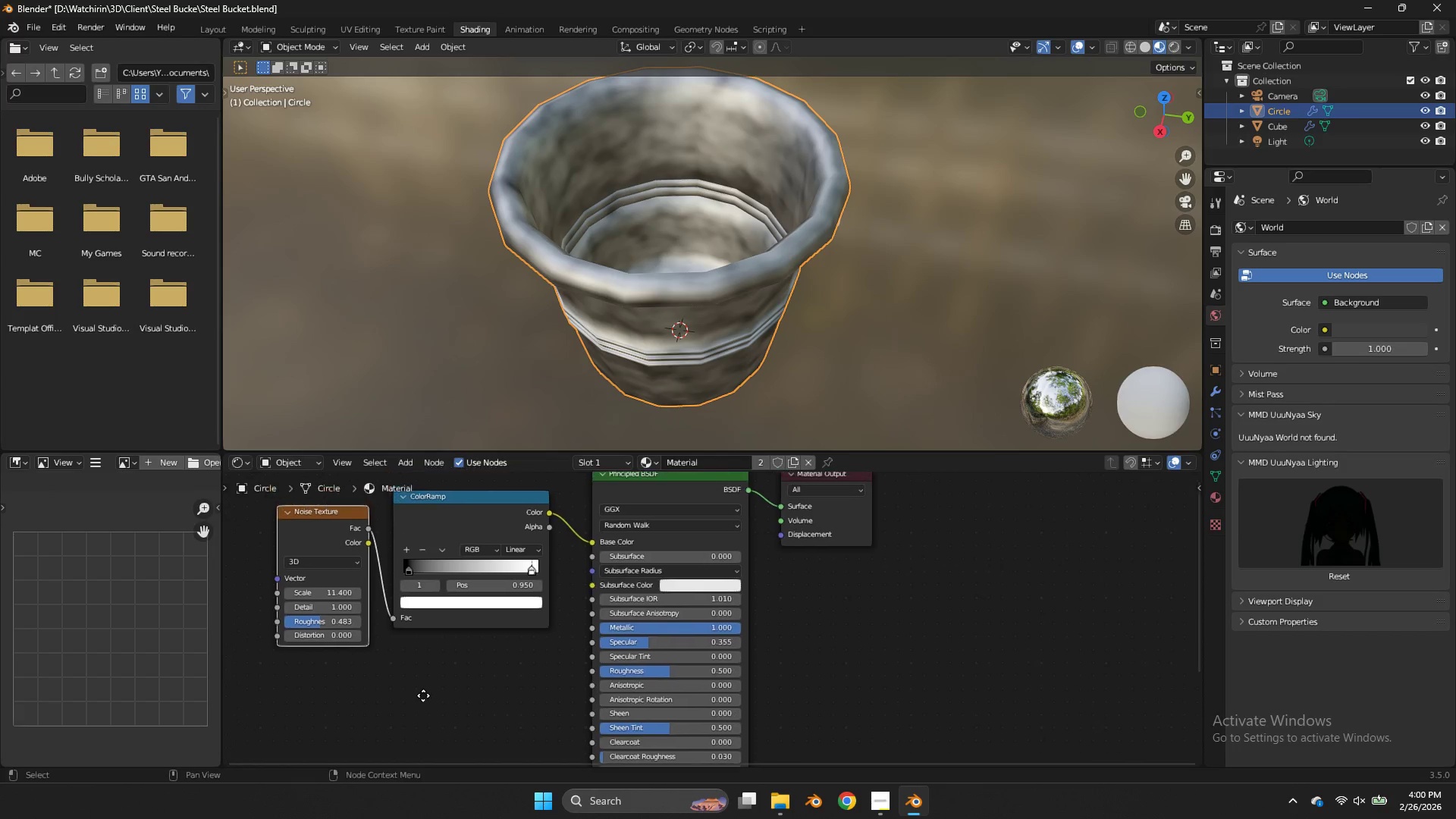 
left_click_drag(start_coordinate=[530, 567], to_coordinate=[552, 567])
 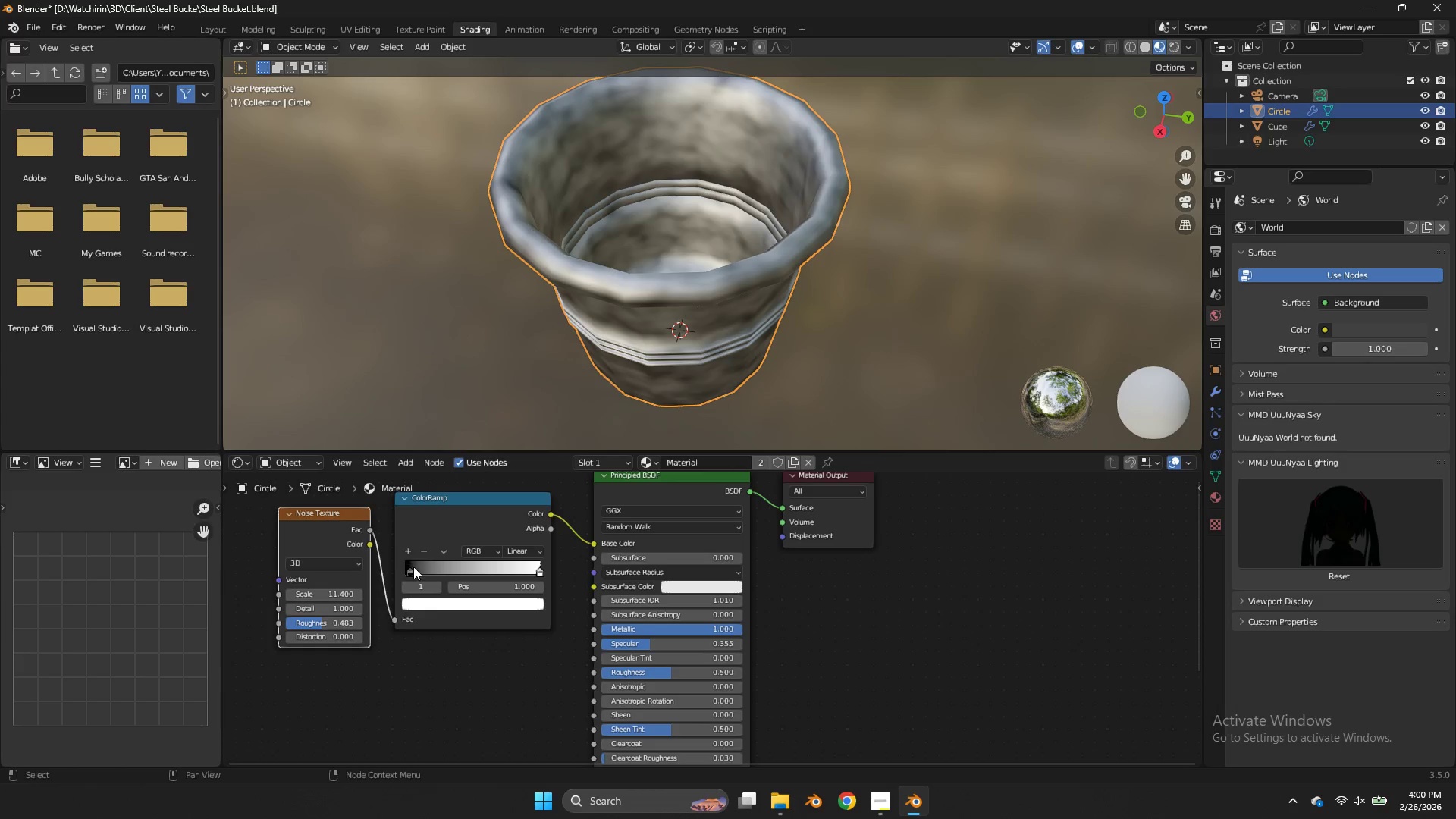 
left_click_drag(start_coordinate=[413, 566], to_coordinate=[368, 572])
 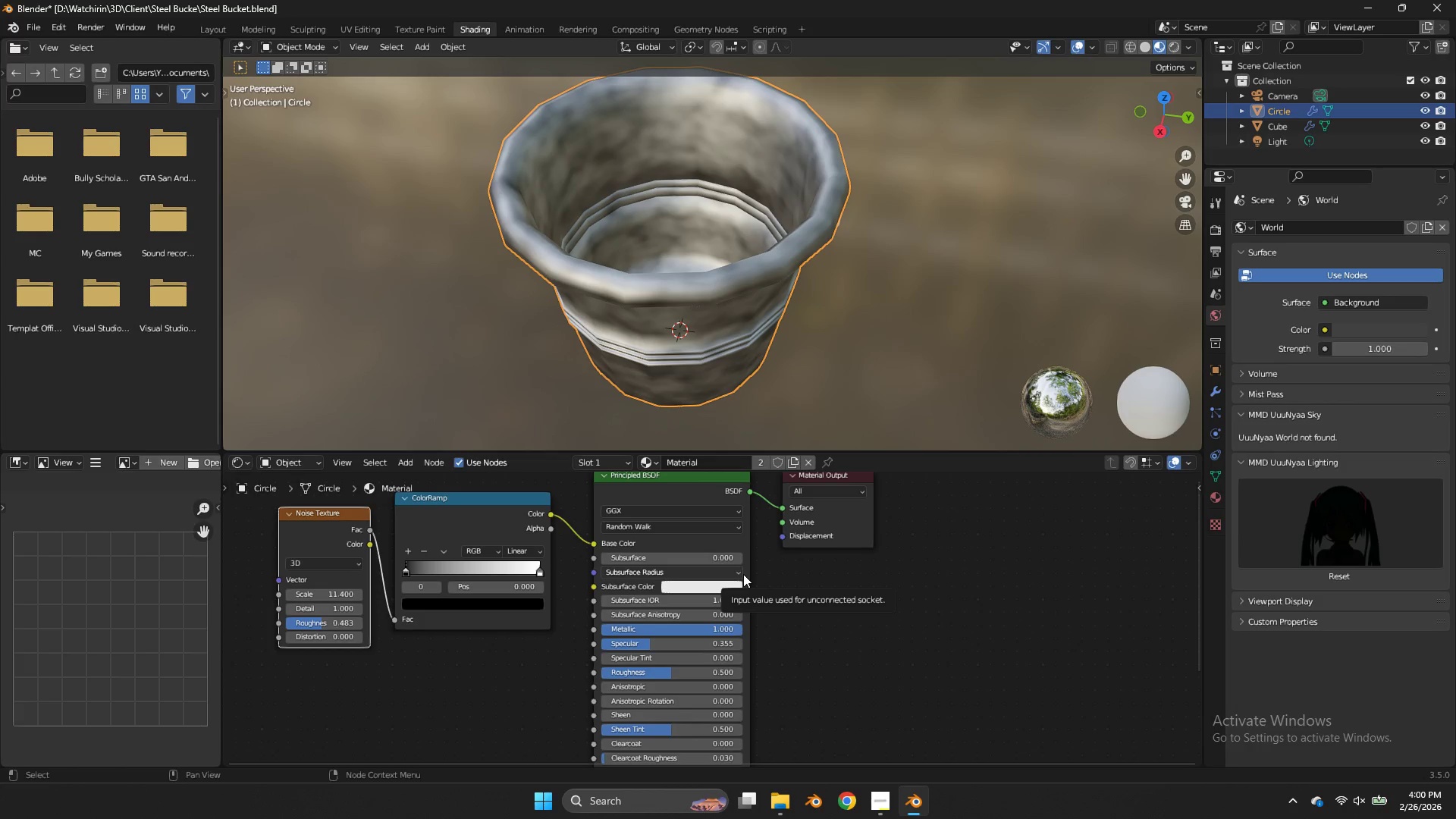 
wait(13.39)
 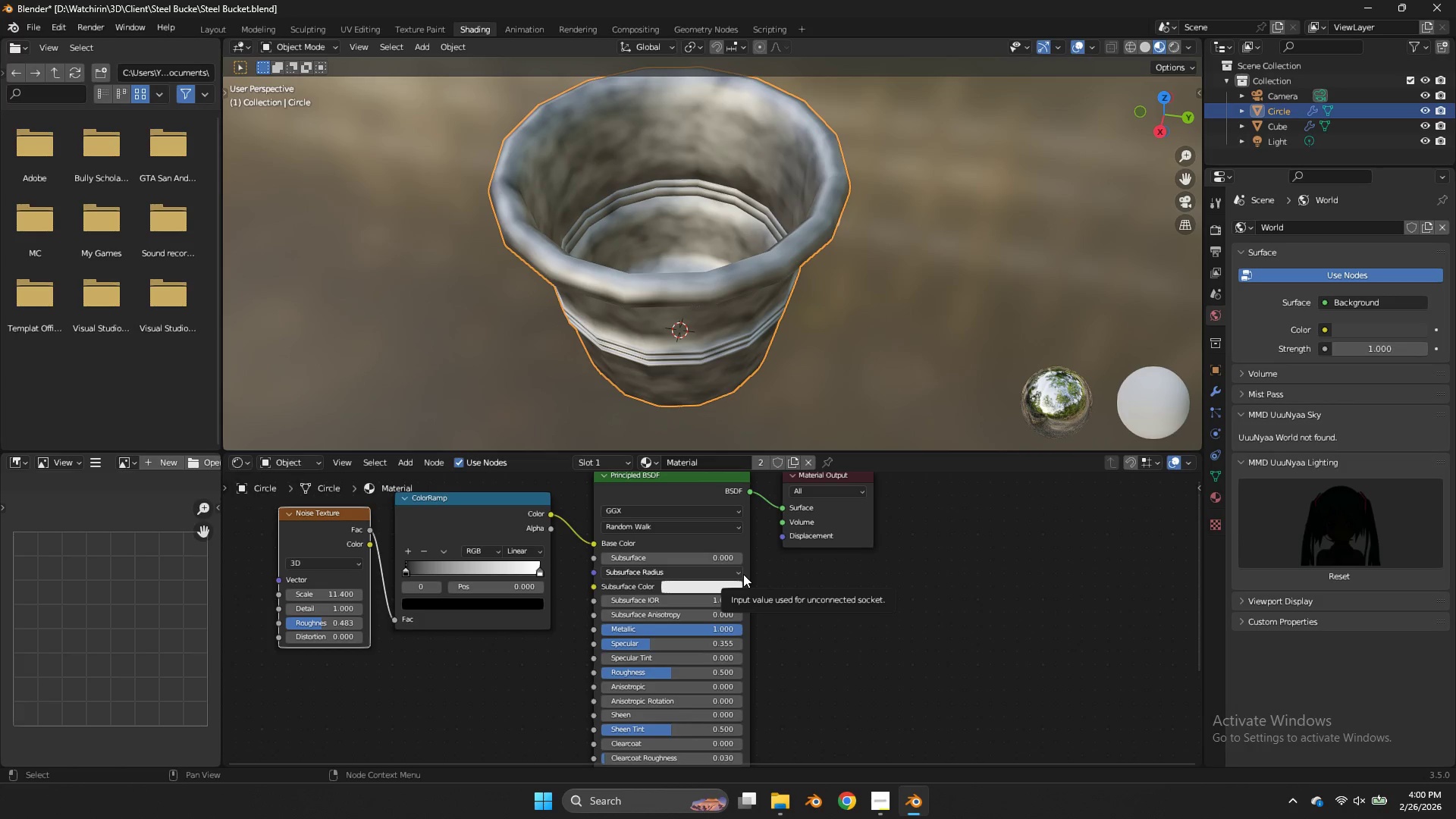 
left_click_drag(start_coordinate=[716, 670], to_coordinate=[681, 478])
 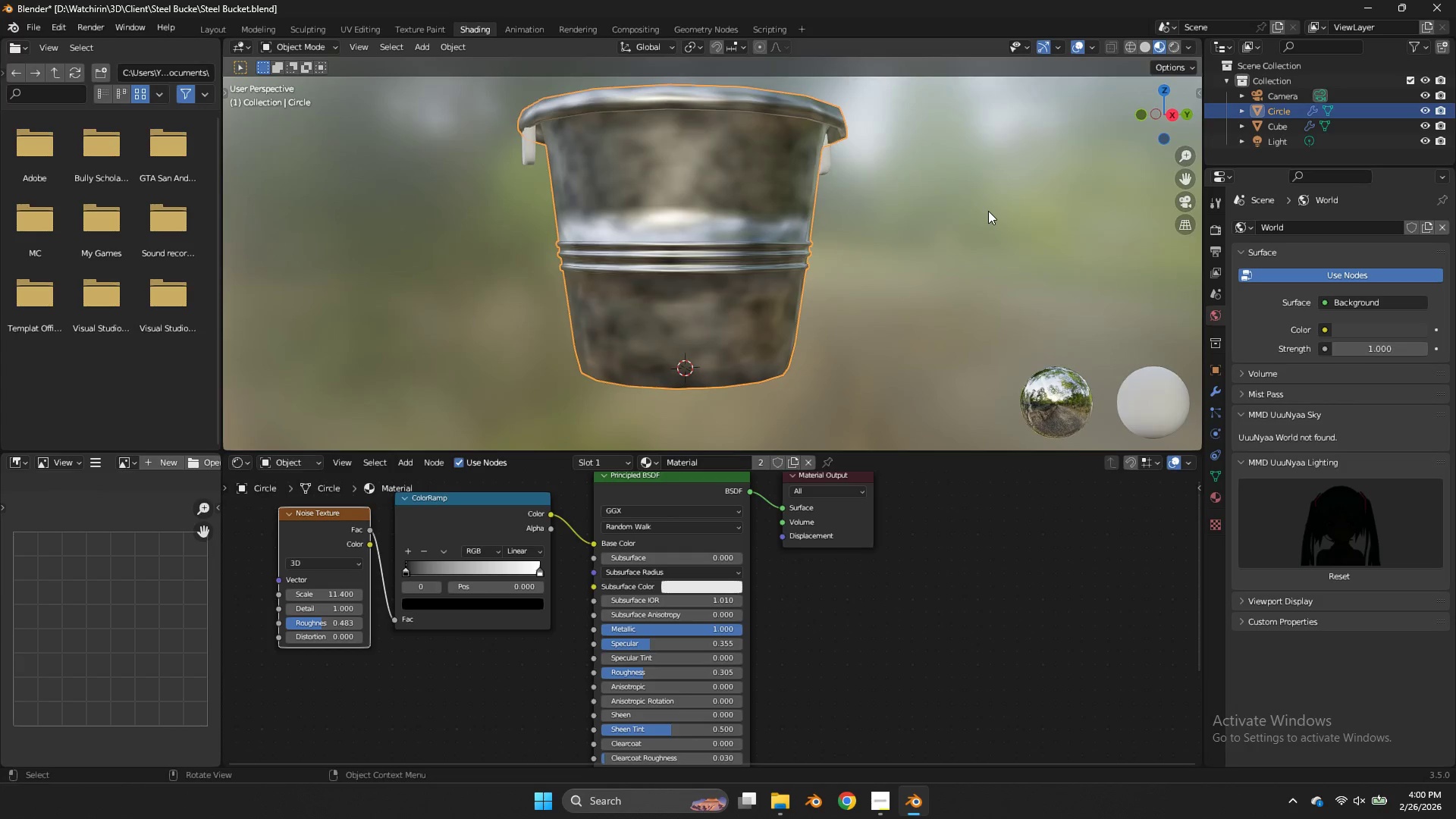 
scroll: coordinate [988, 211], scroll_direction: up, amount: 1.0
 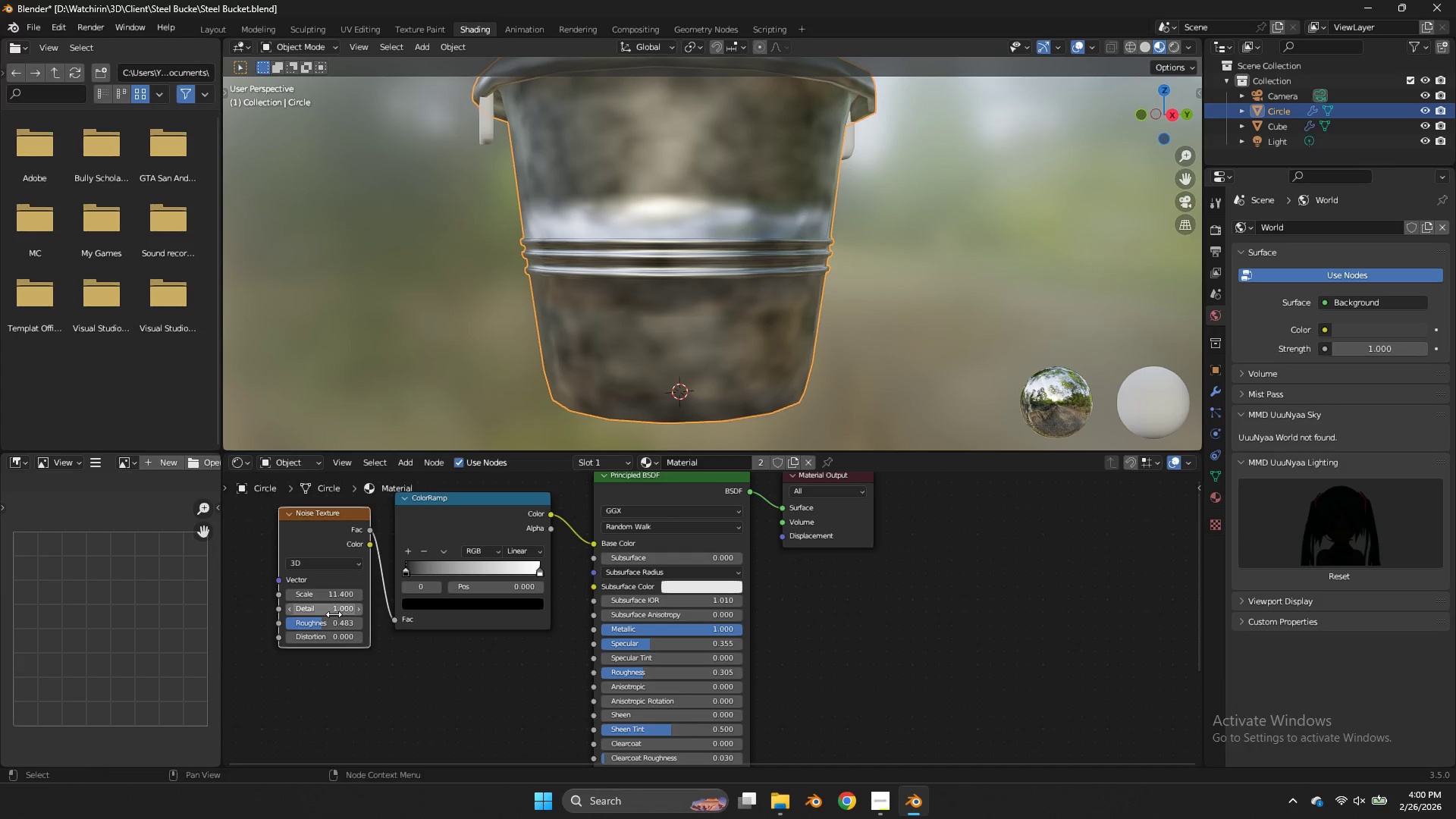 
left_click_drag(start_coordinate=[334, 624], to_coordinate=[704, 416])
 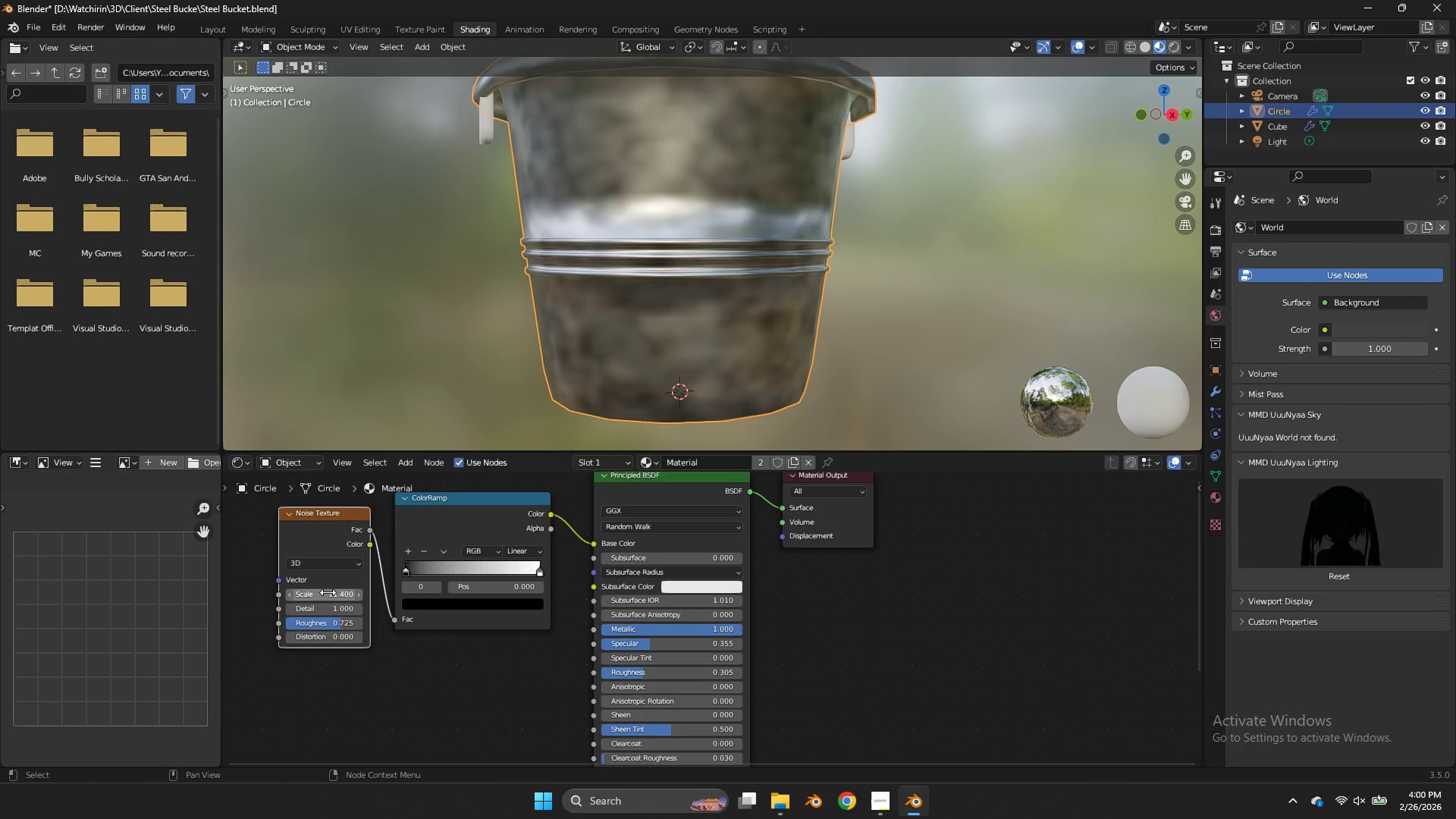 
left_click_drag(start_coordinate=[328, 592], to_coordinate=[655, 407])
 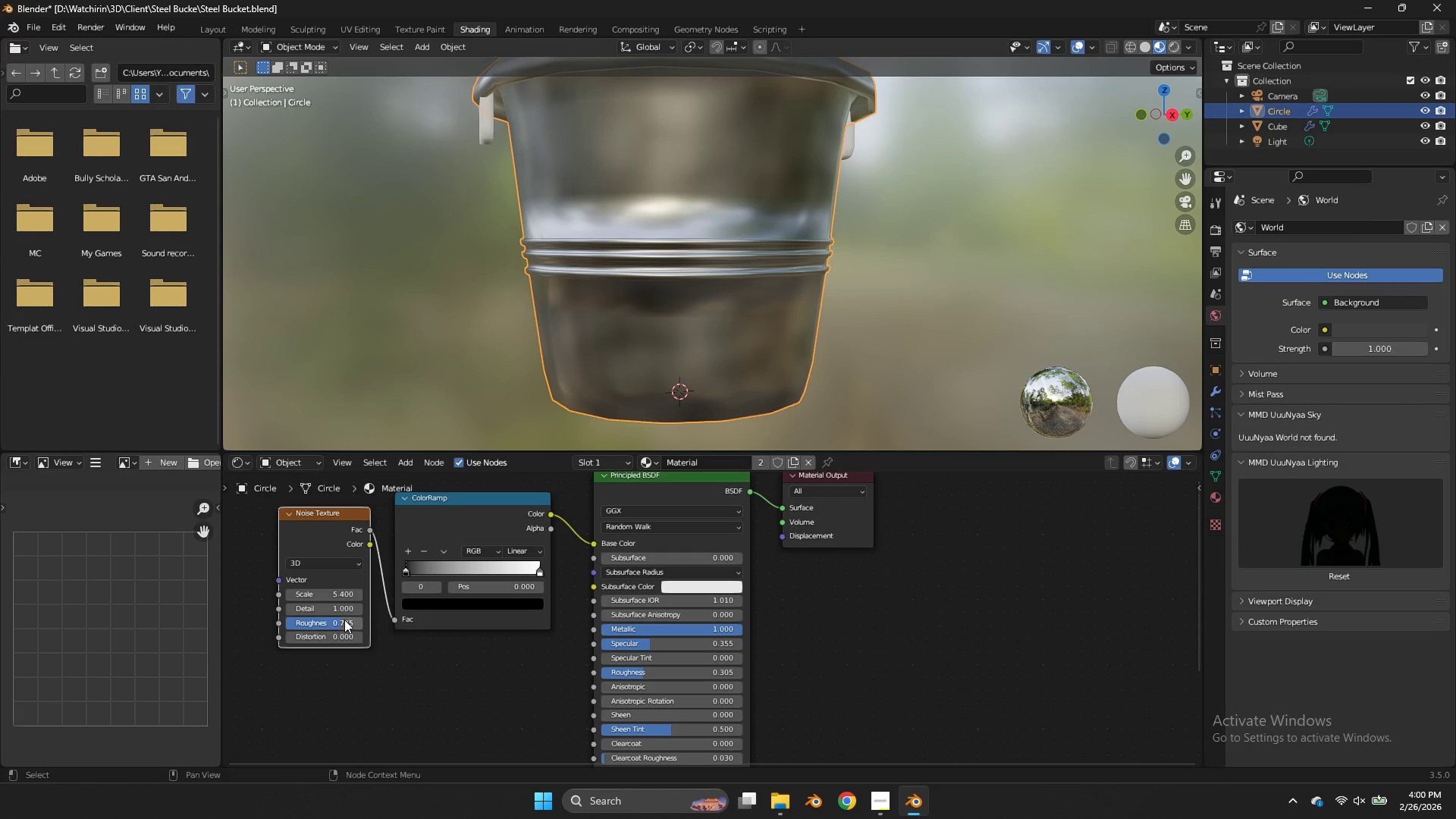 
left_click_drag(start_coordinate=[344, 620], to_coordinate=[700, 434])
 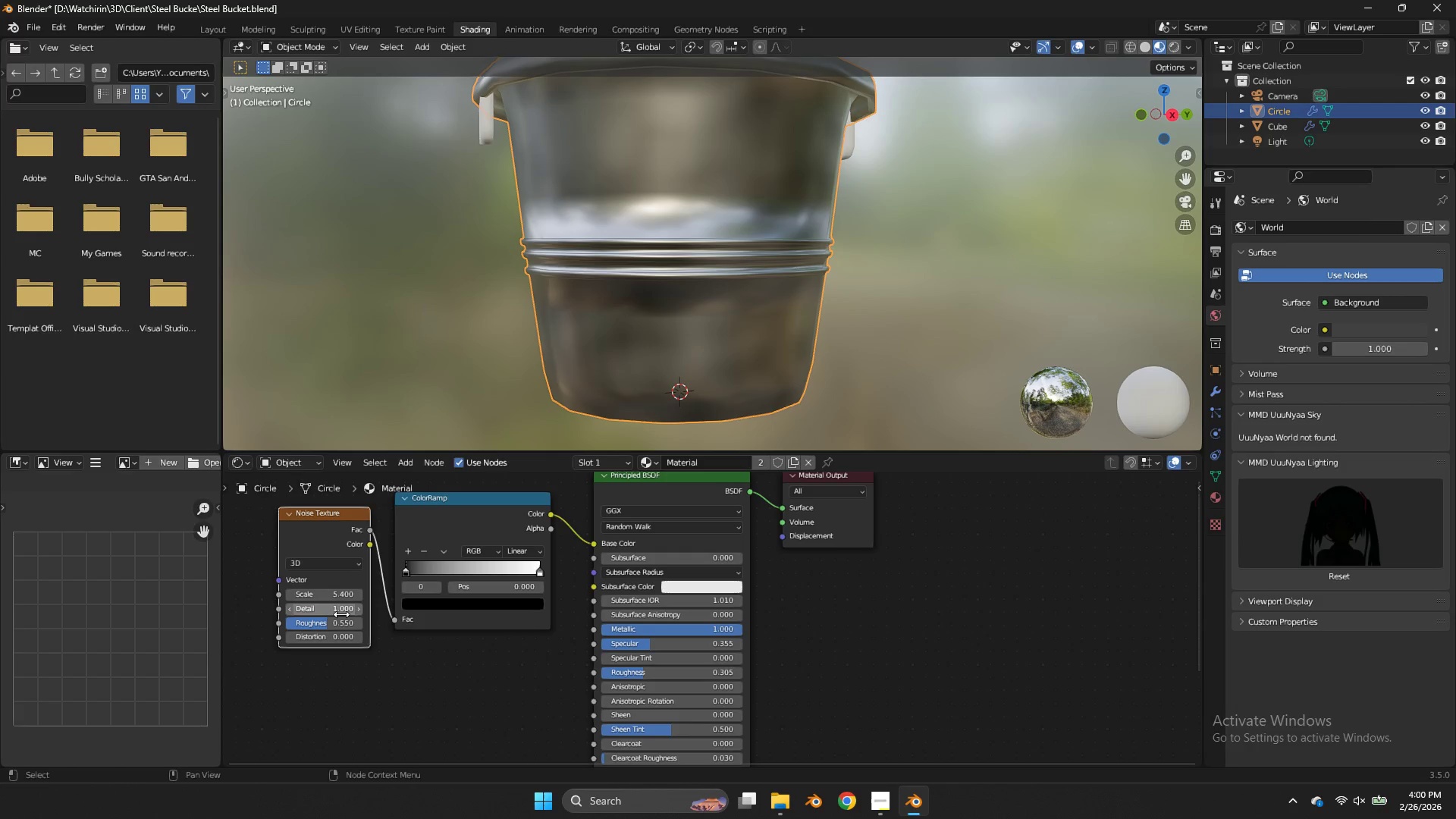 
left_click_drag(start_coordinate=[334, 609], to_coordinate=[756, 408])
 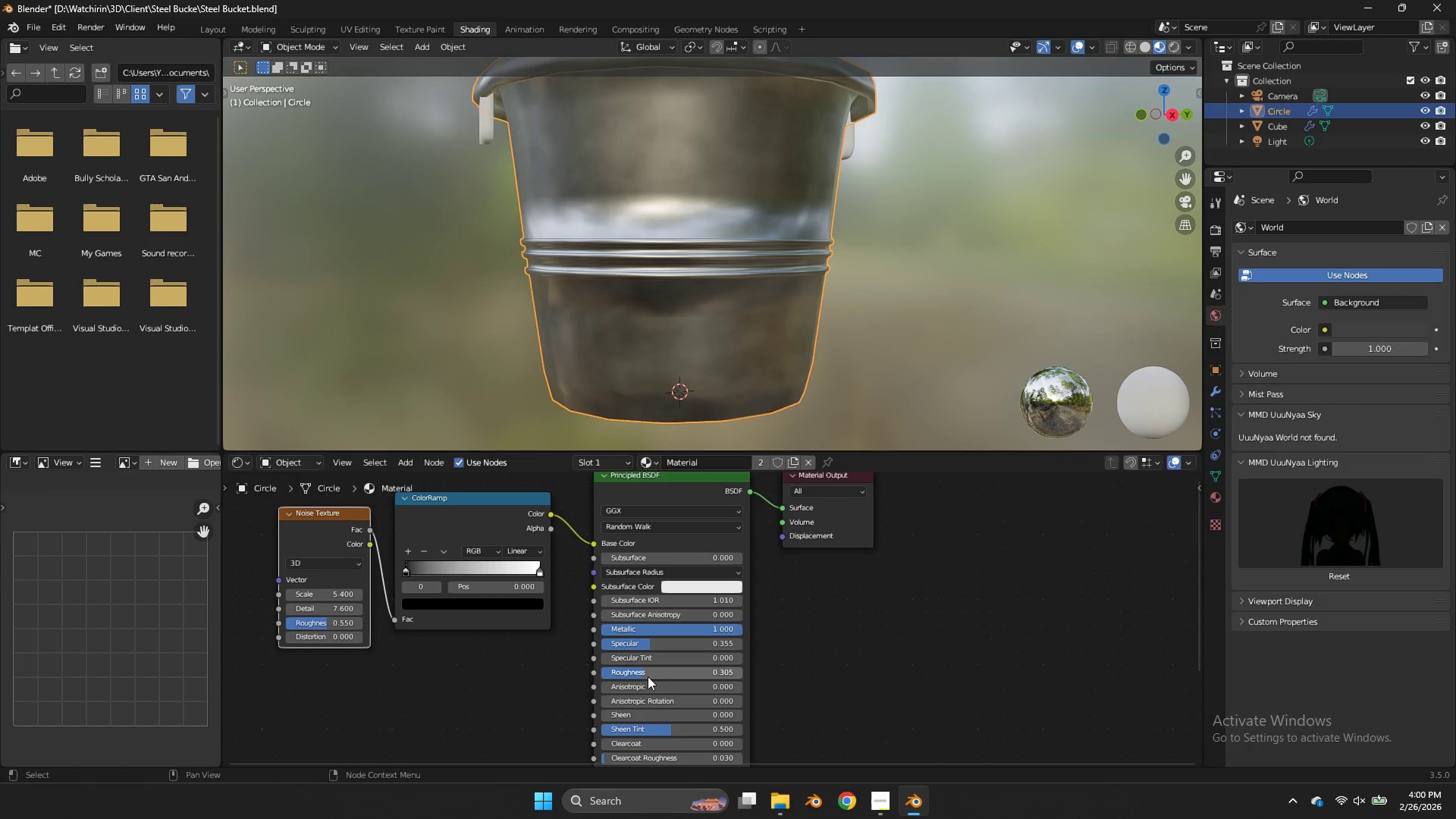 
left_click_drag(start_coordinate=[646, 673], to_coordinate=[645, 479])
 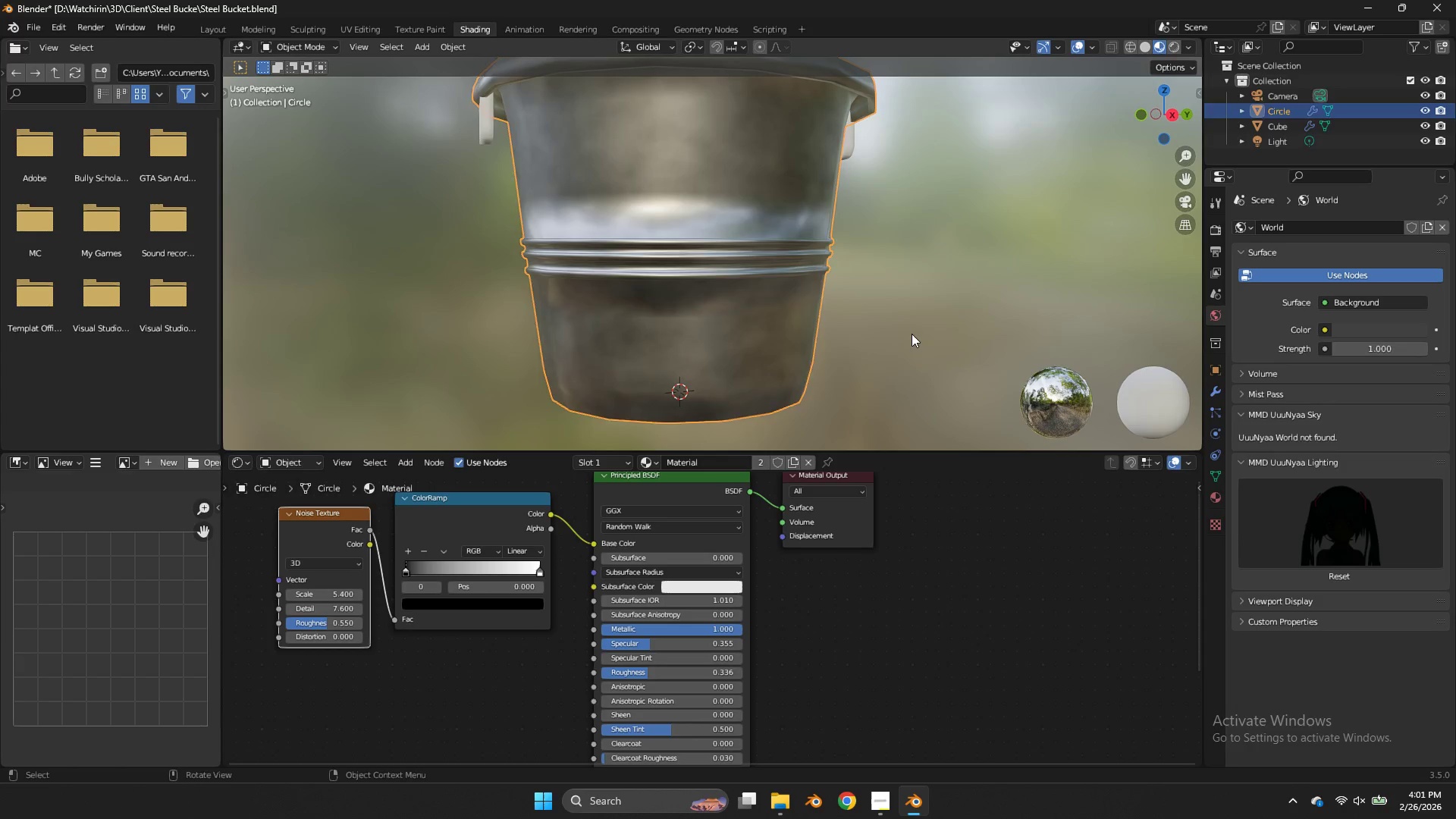 
left_click([912, 334])
 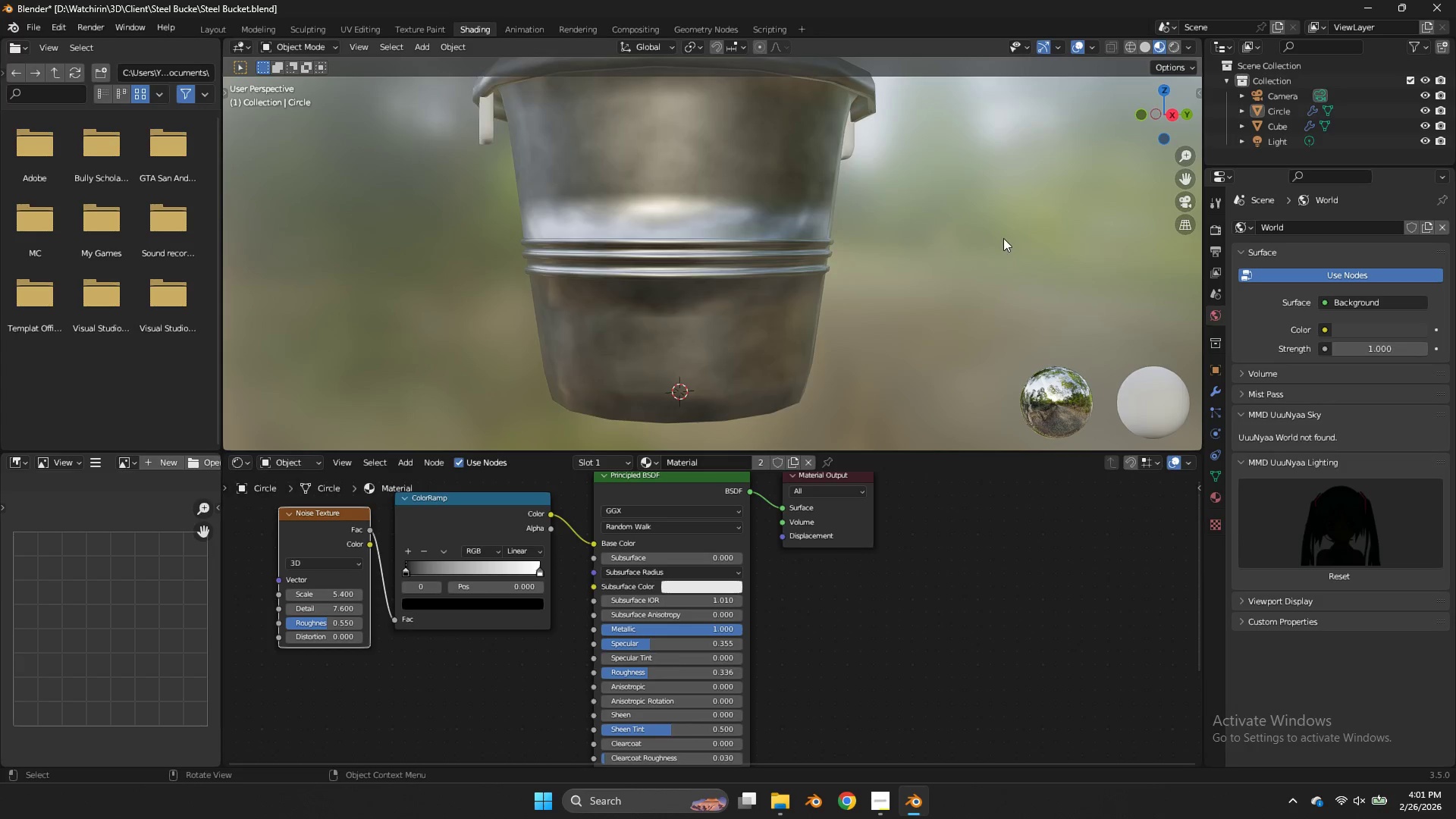 
scroll: coordinate [1003, 238], scroll_direction: down, amount: 2.0
 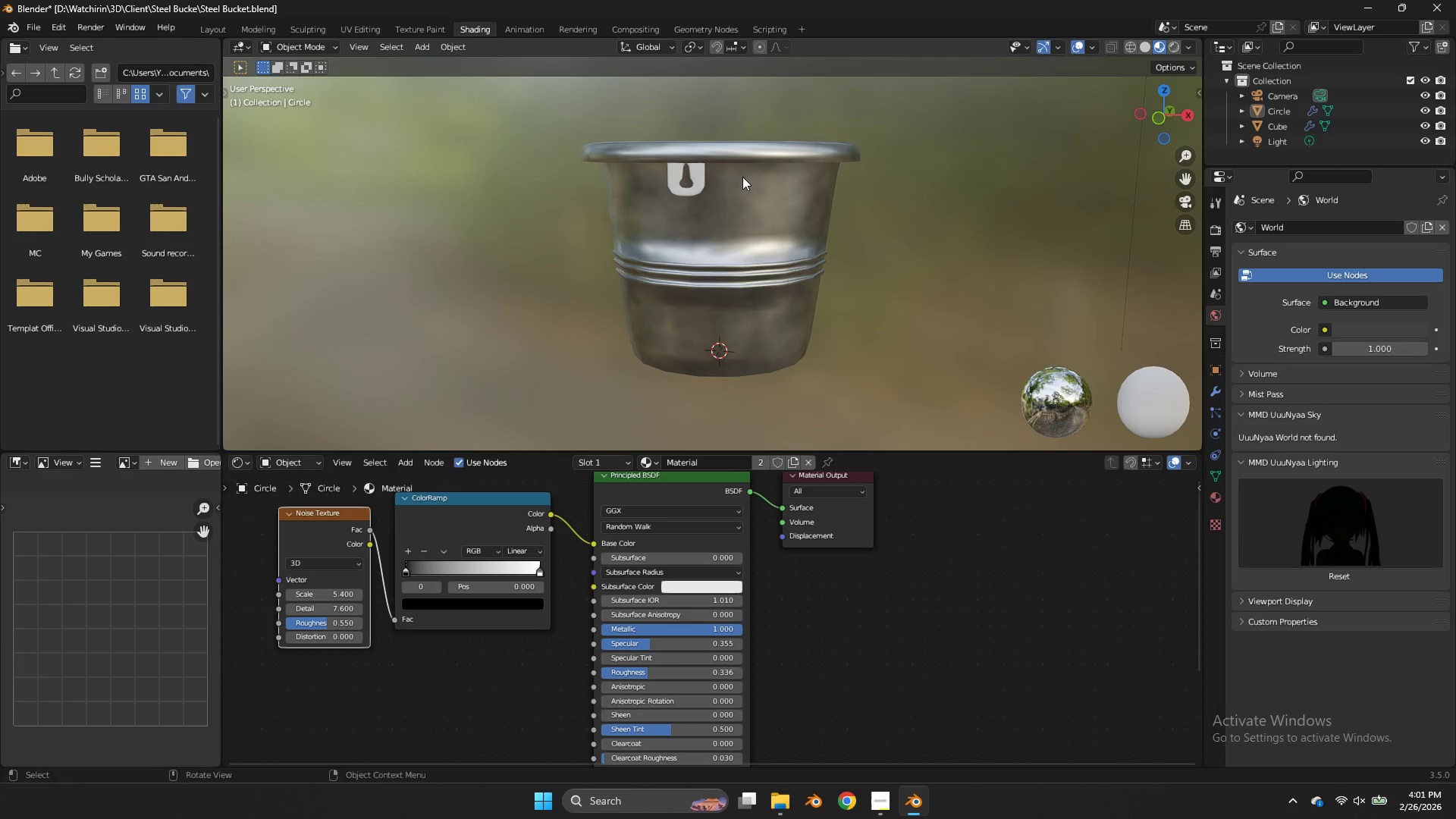 
left_click([704, 176])
 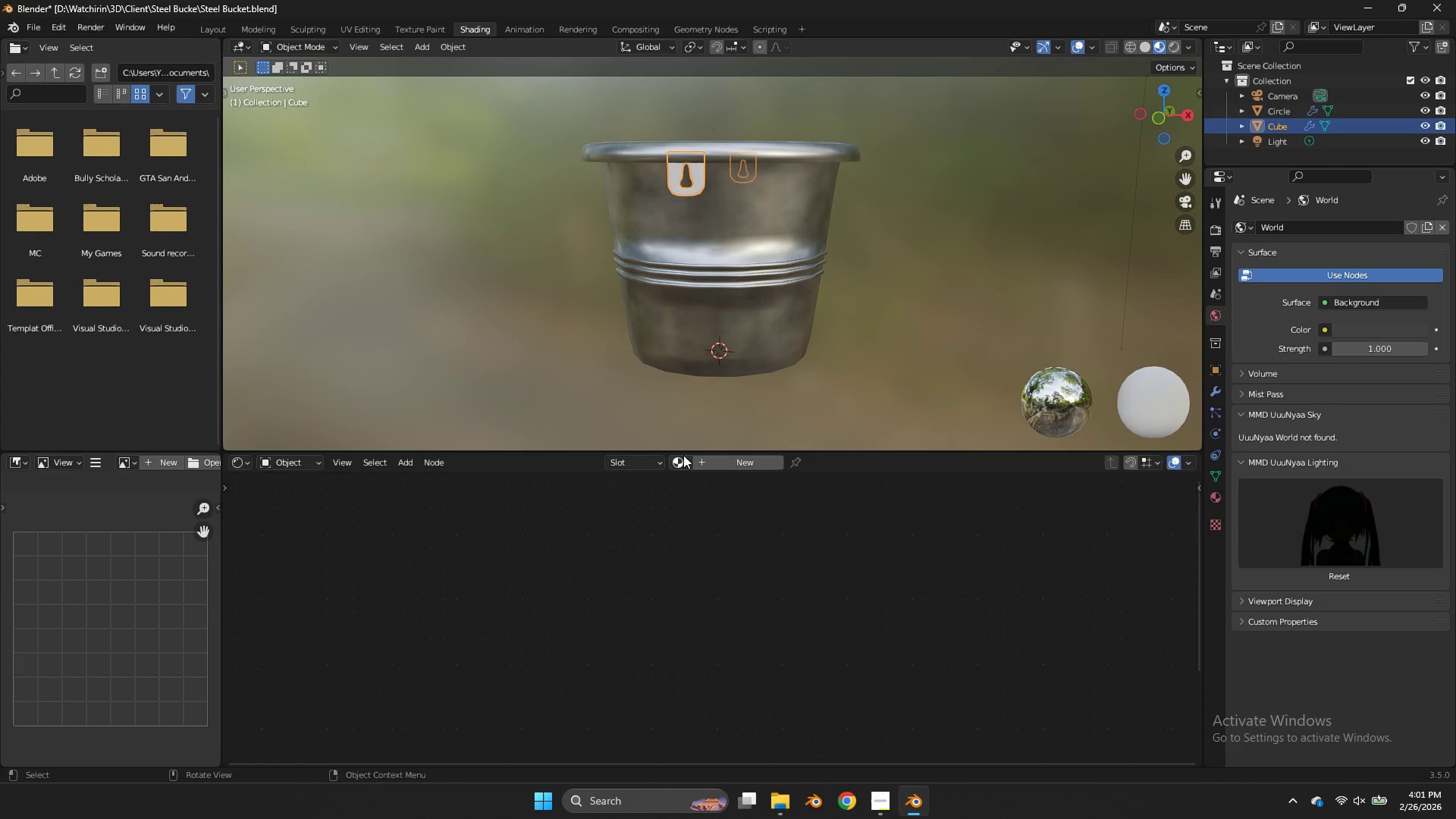 
left_click([678, 460])
 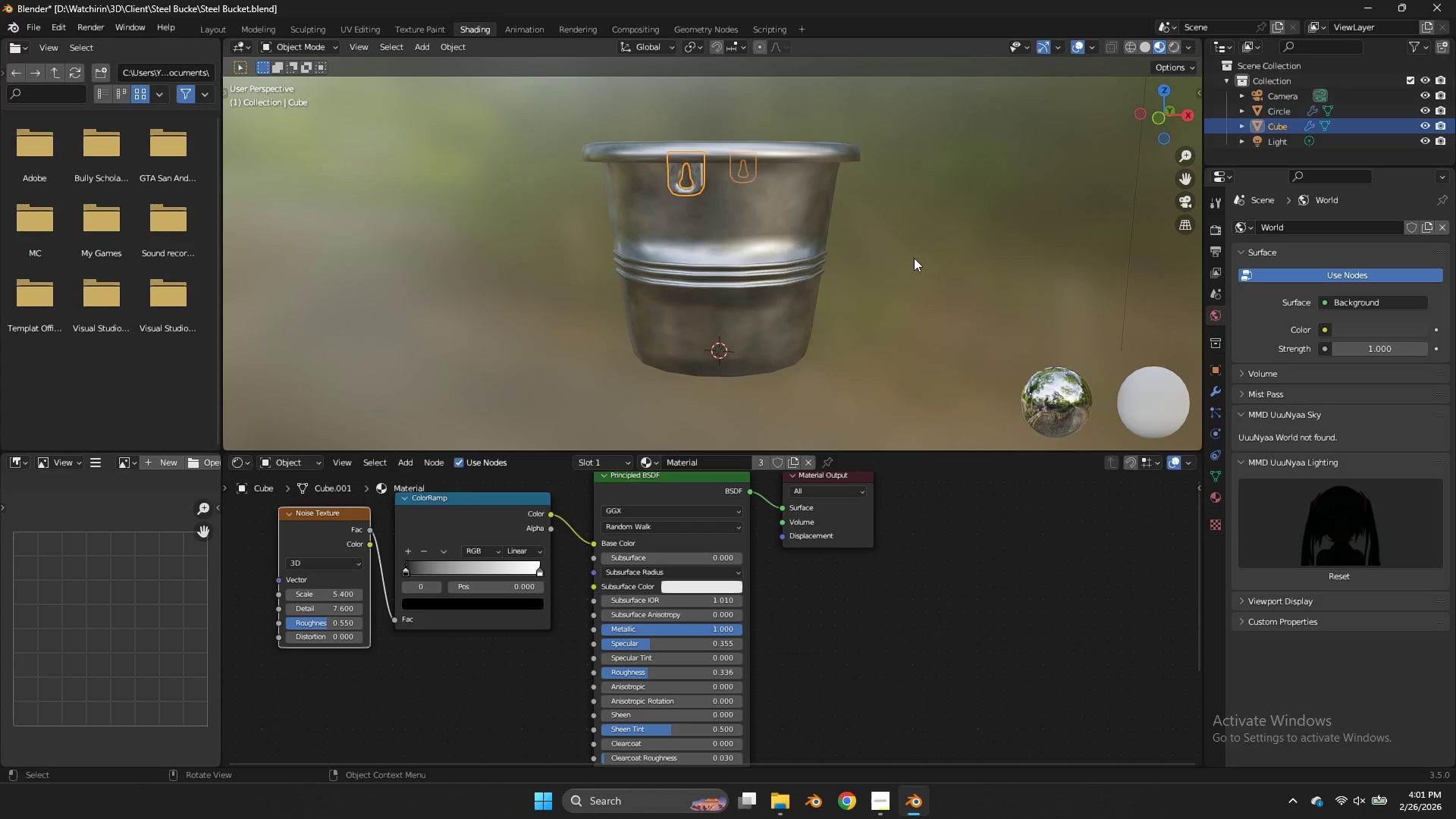 
triple_click([1015, 185])
 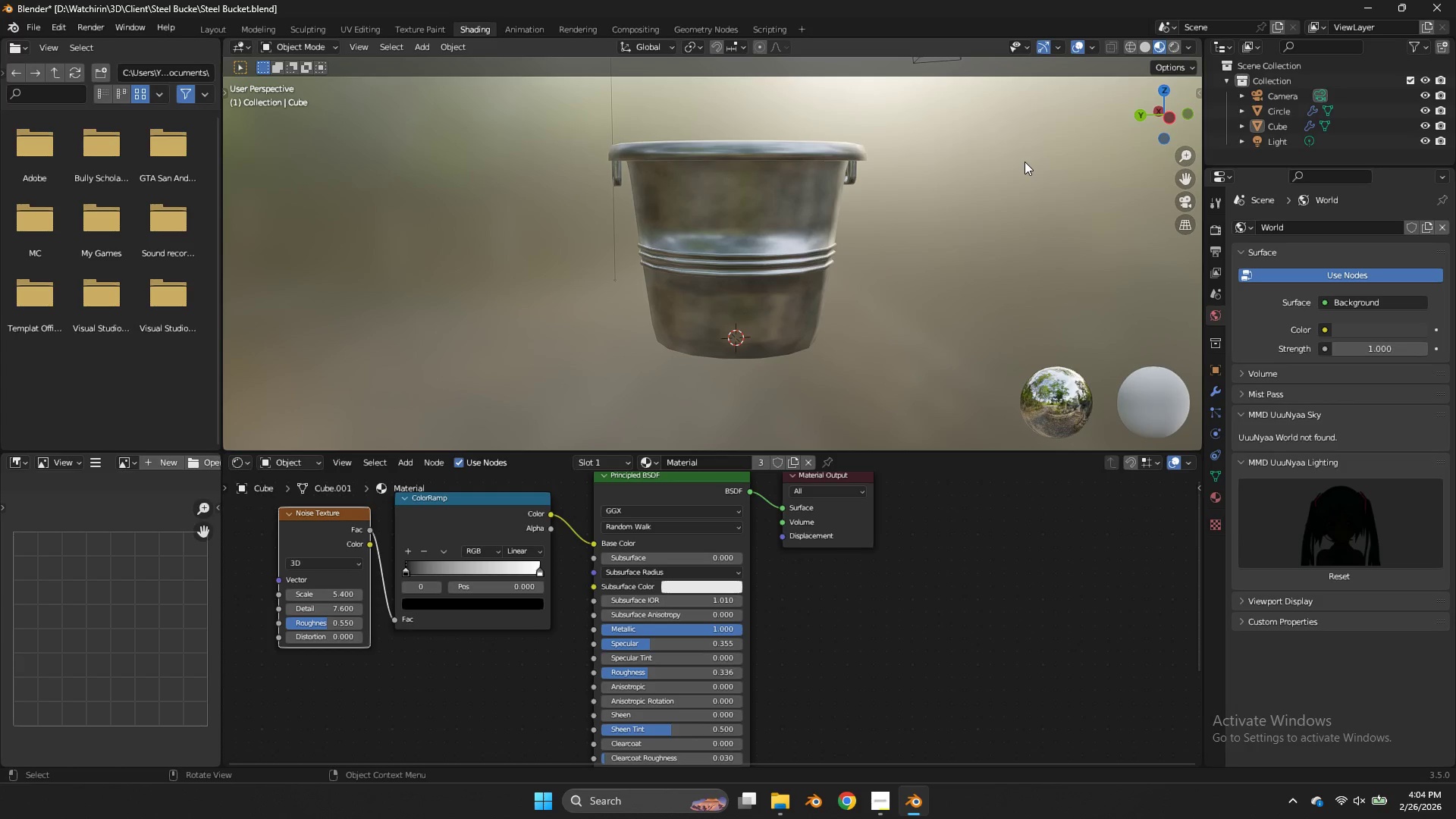 
wait(181.55)
 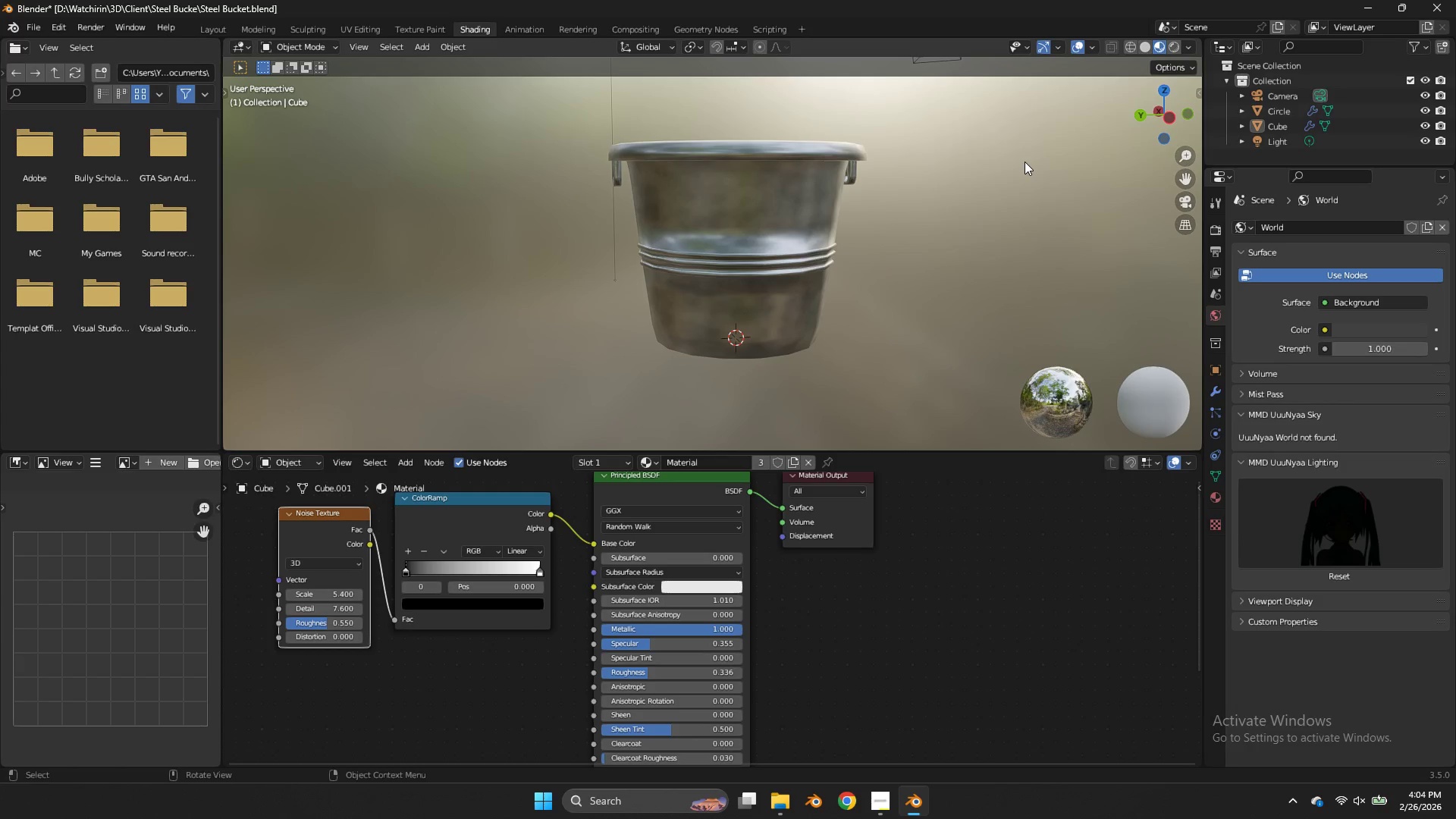 
left_click([211, 23])
 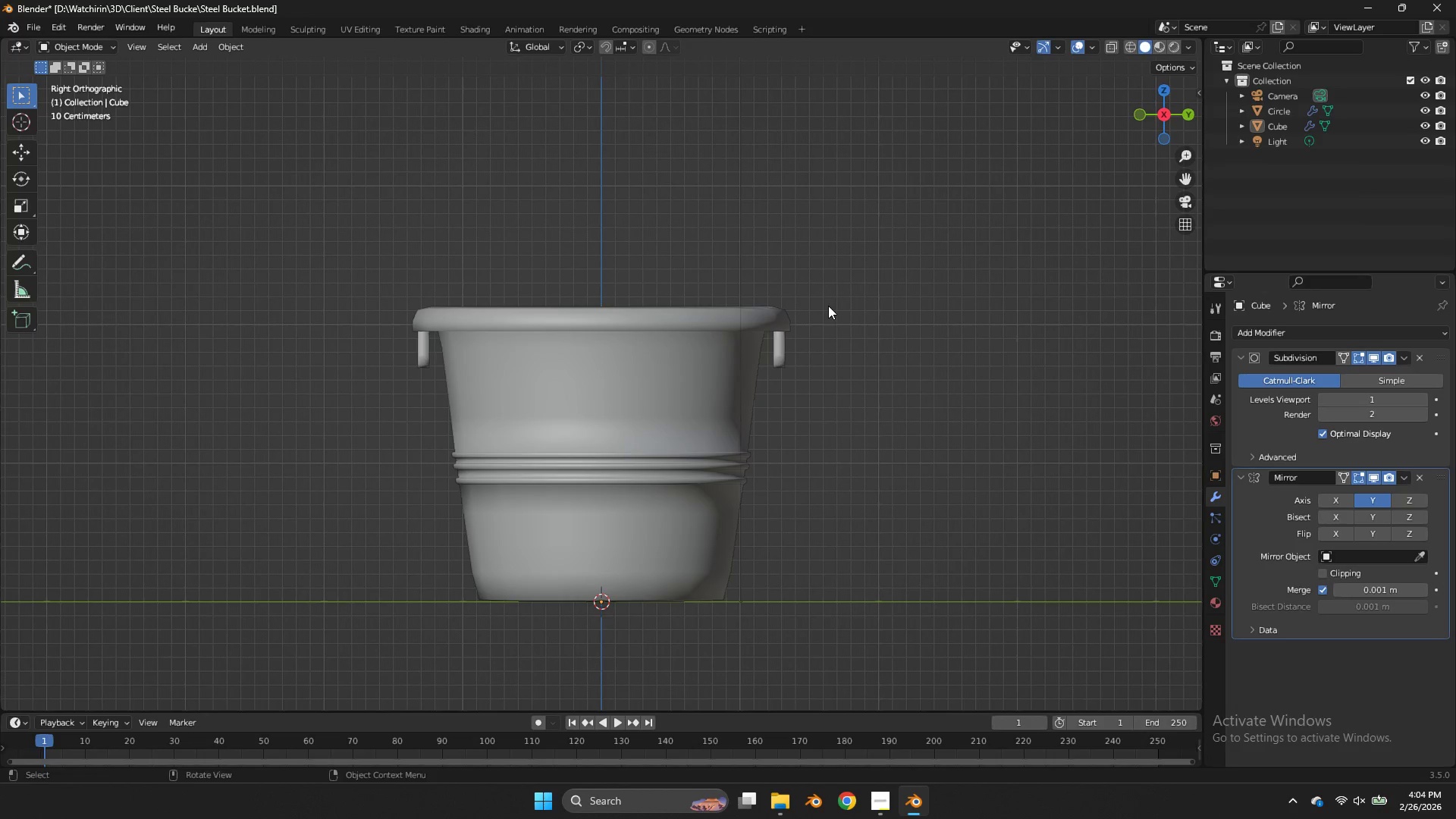 
left_click([865, 297])
 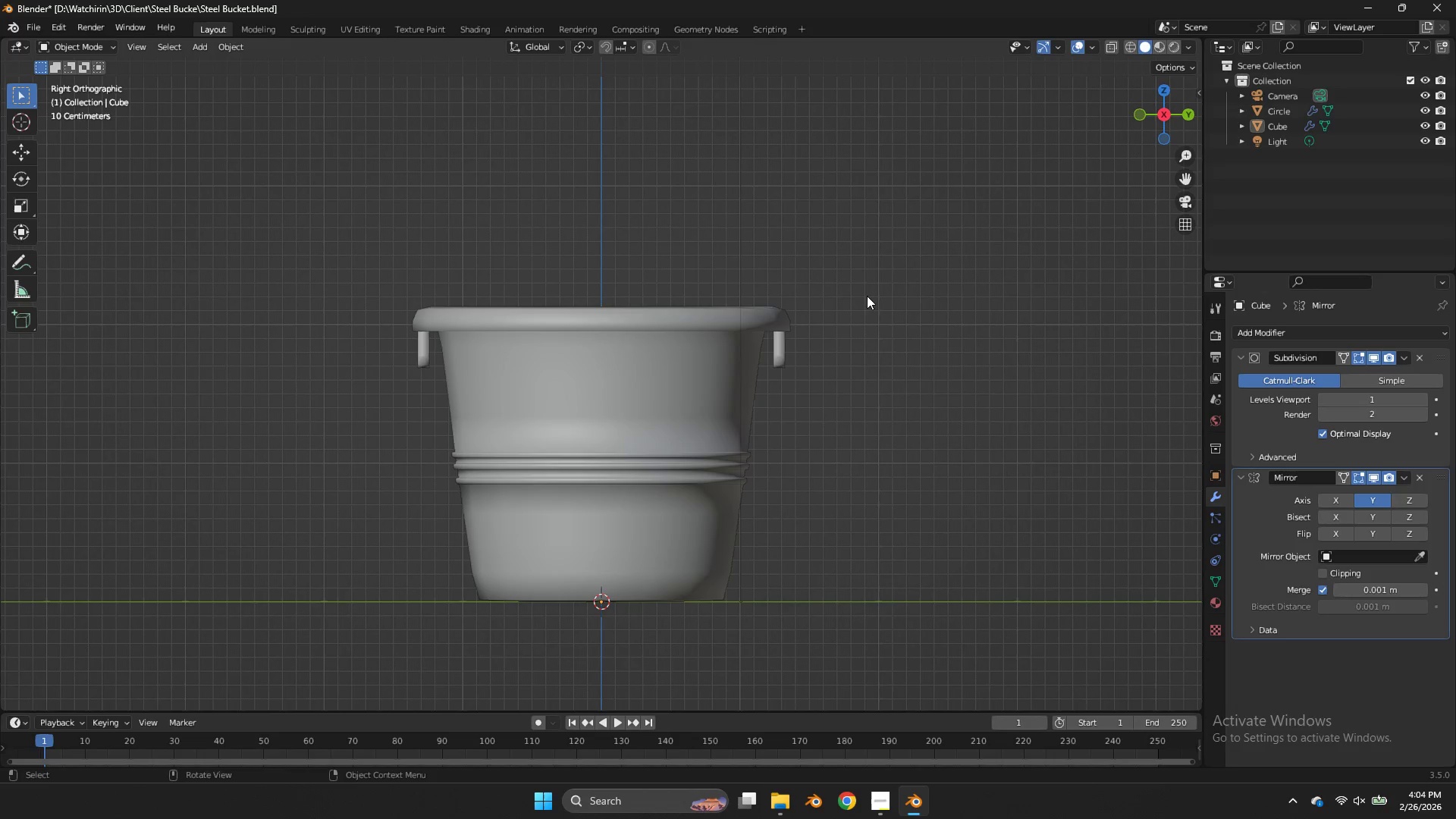 
type(zz)
 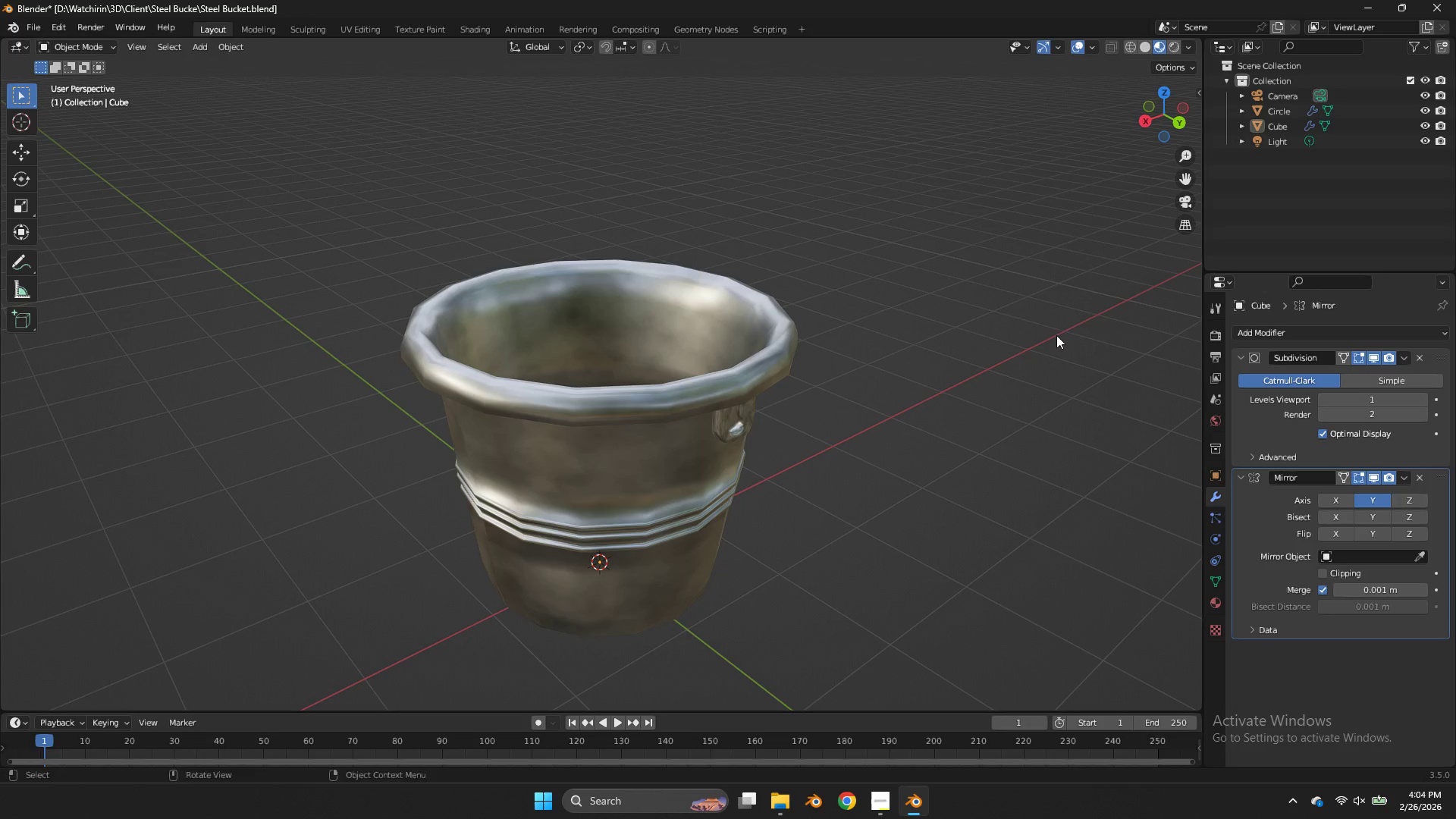 
left_click_drag(start_coordinate=[1163, 110], to_coordinate=[1067, 161])
 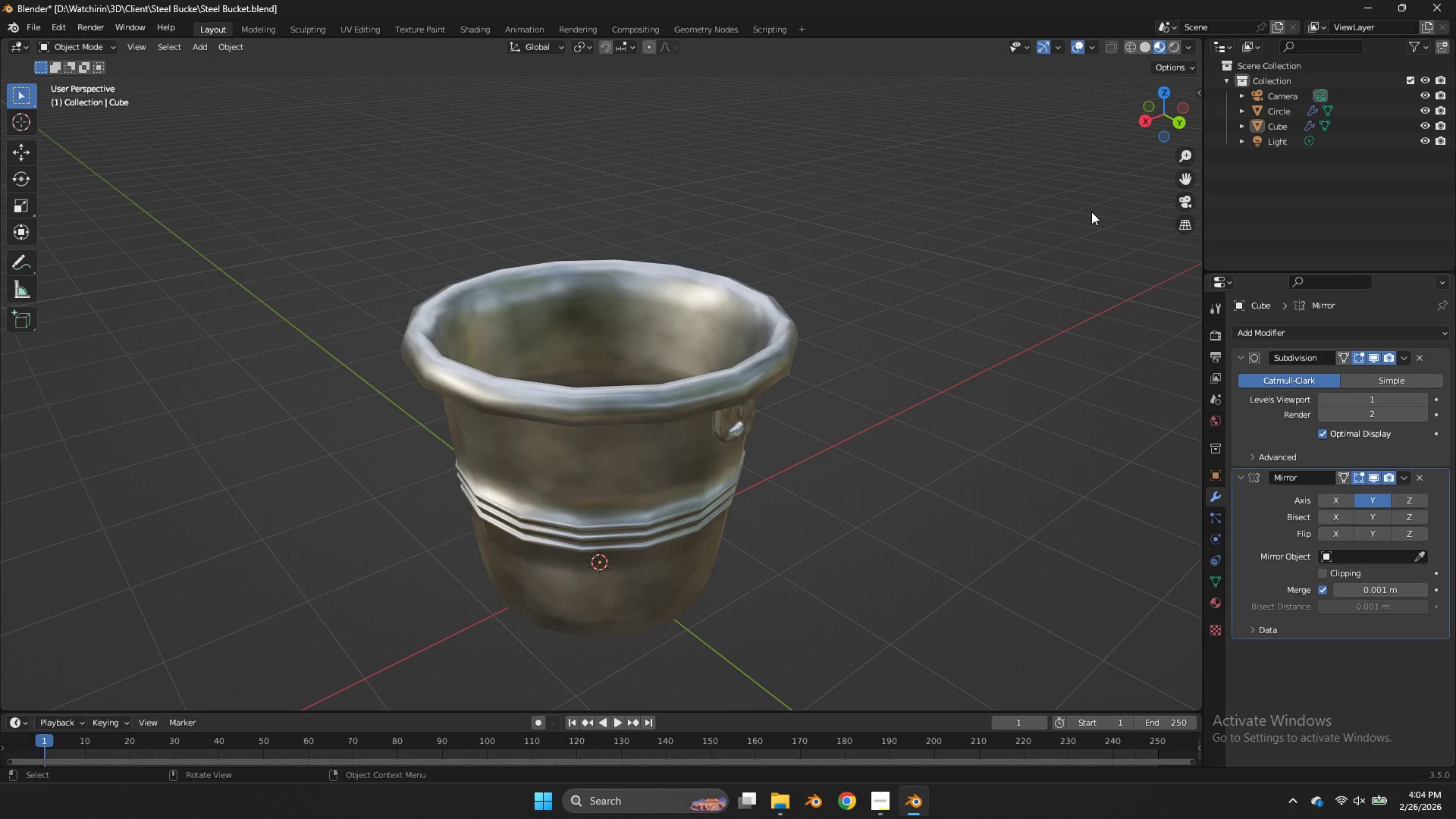 
key(Control+ControlLeft)
 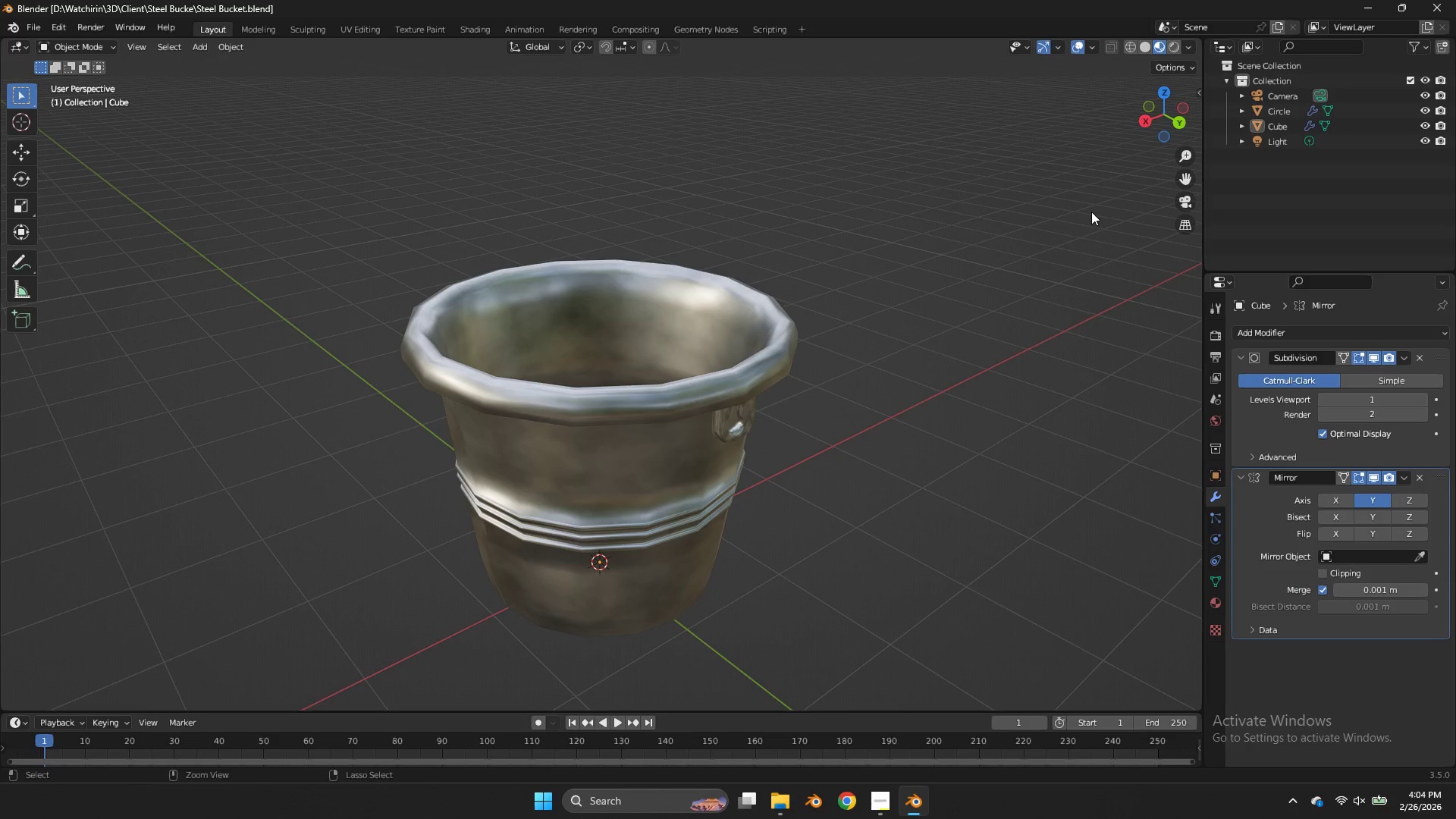 
key(Control+S)
 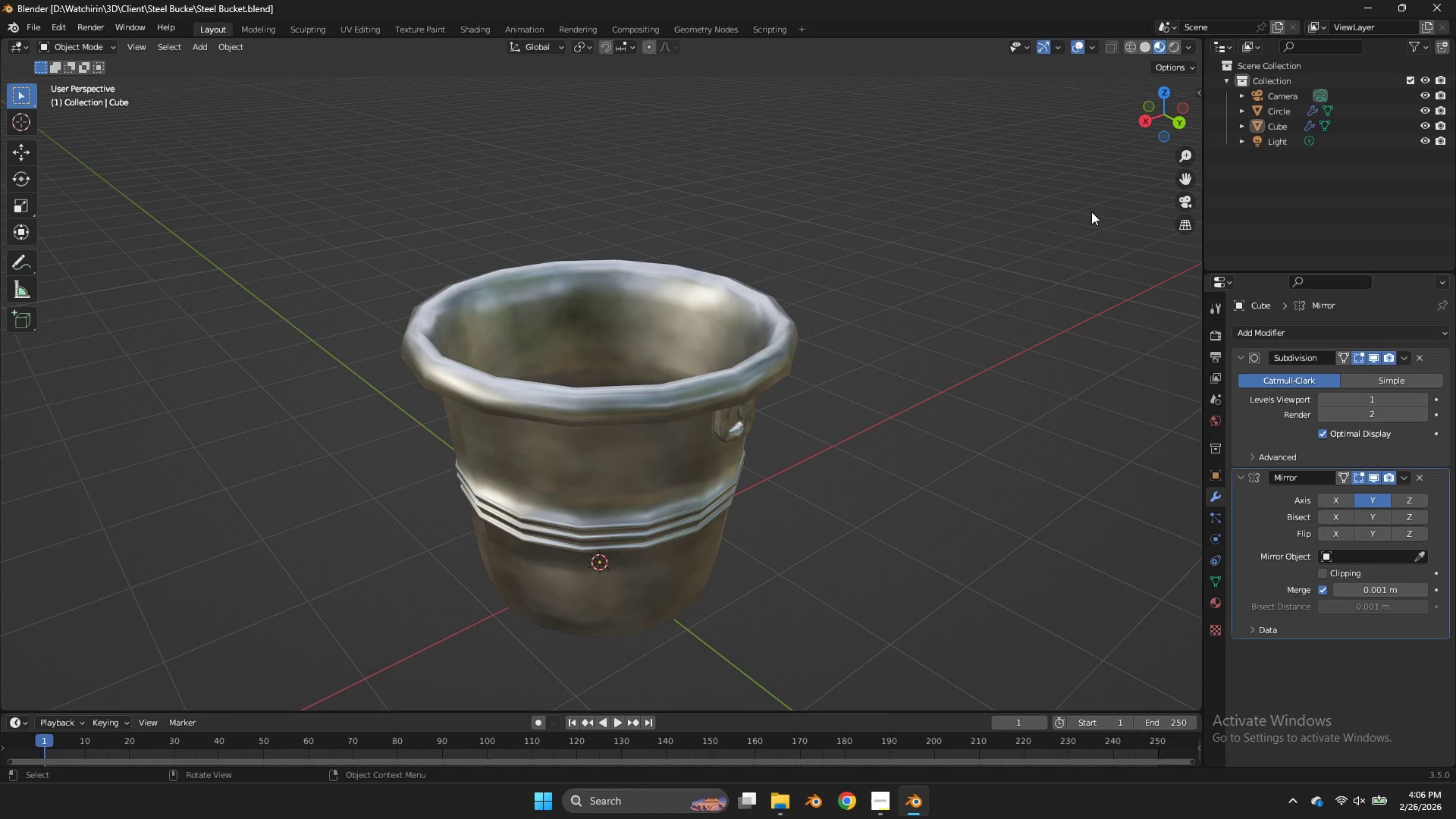 
wait(116.91)
 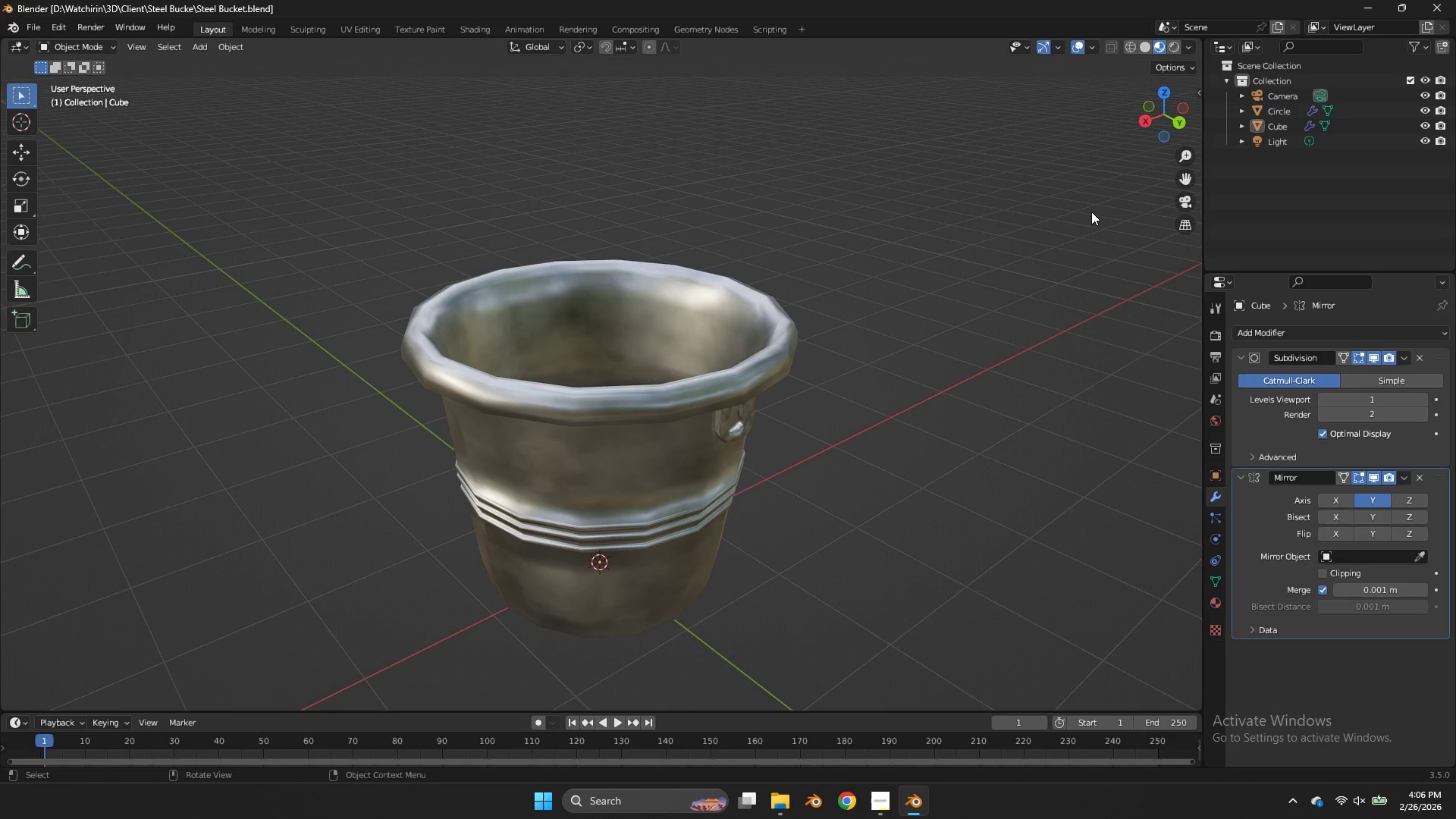 
left_click([887, 794])